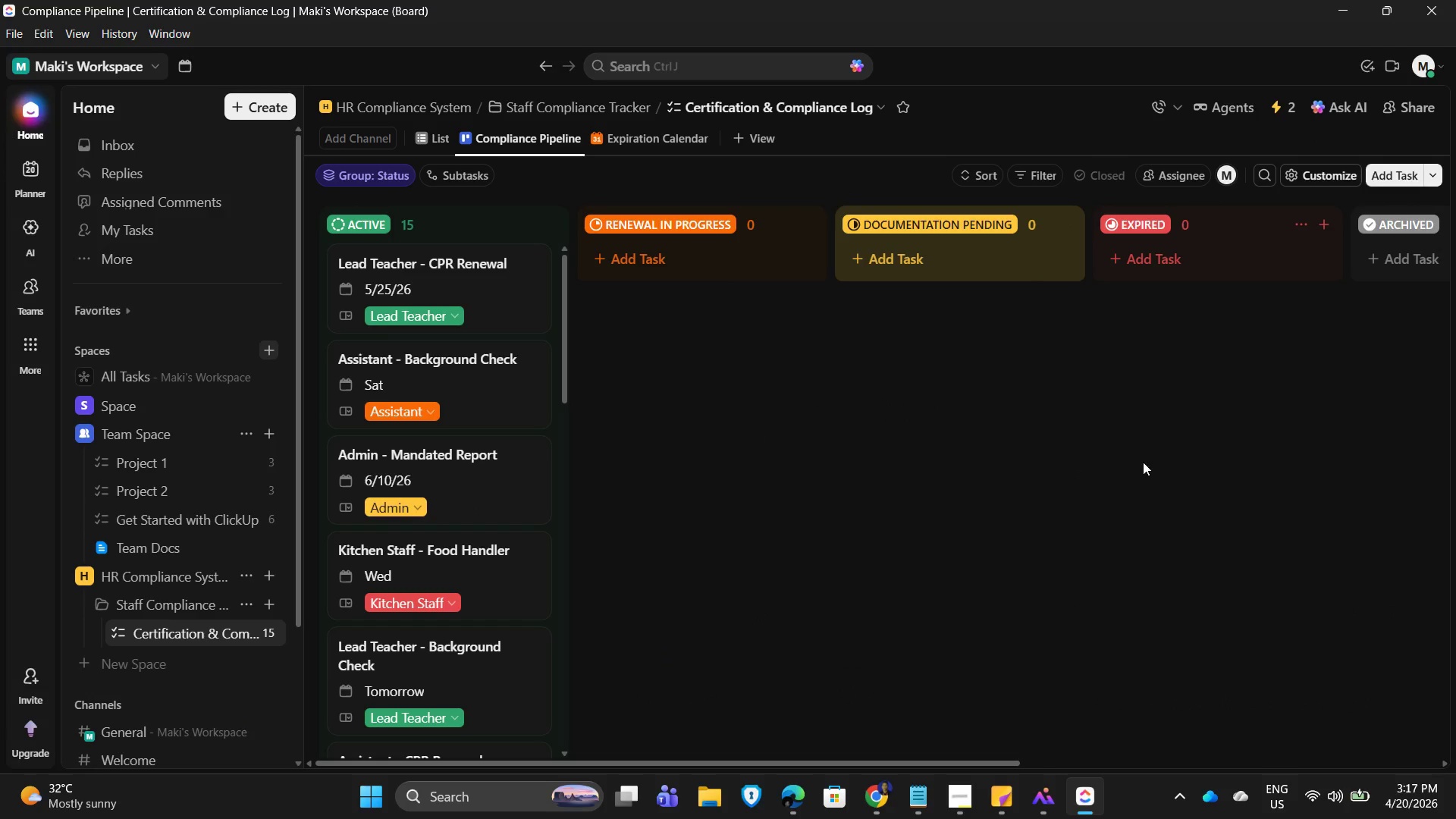 
scroll: coordinate [411, 664], scroll_direction: down, amount: 35.0
 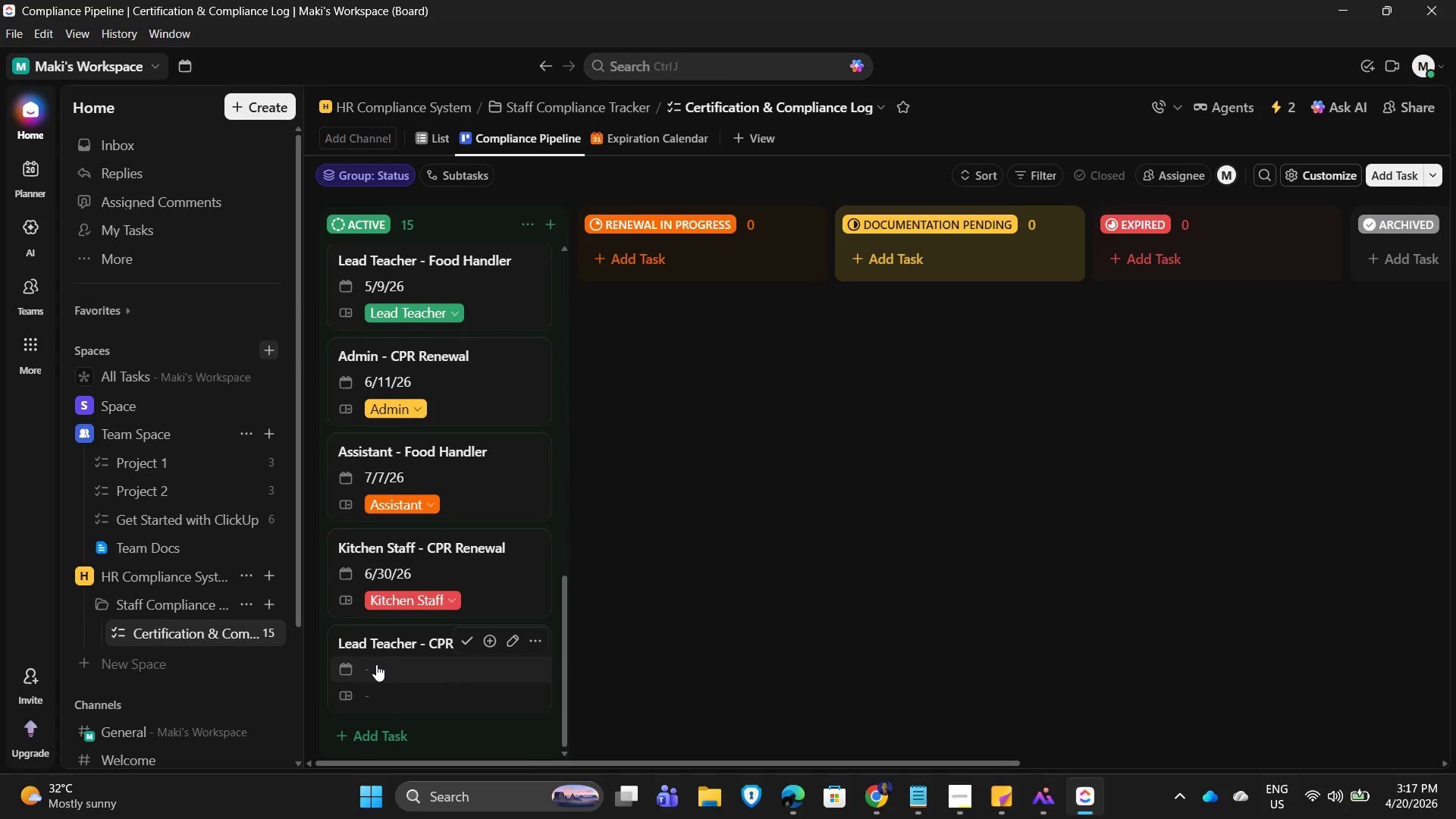 
left_click([380, 666])
 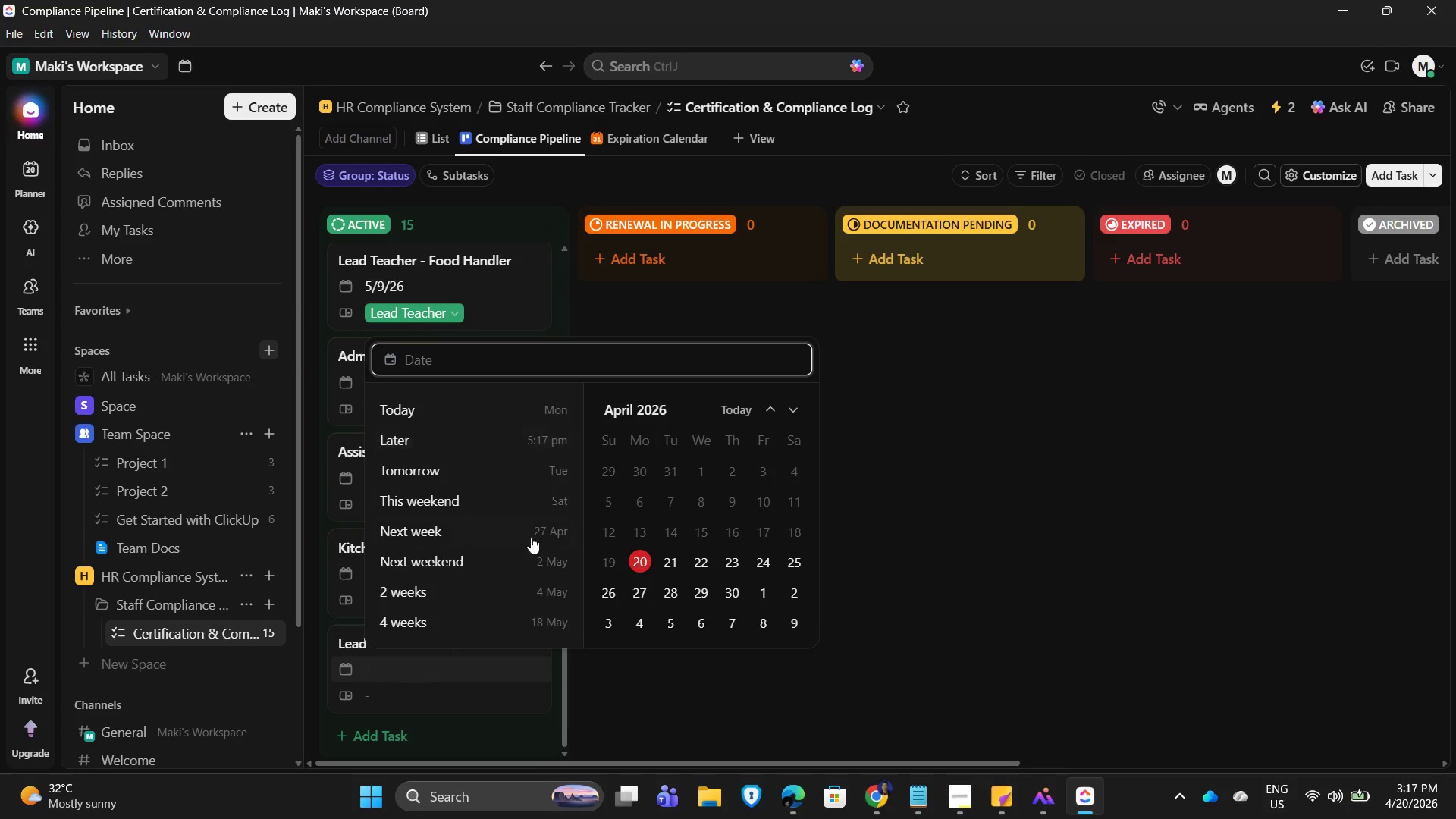 
left_click([1106, 469])
 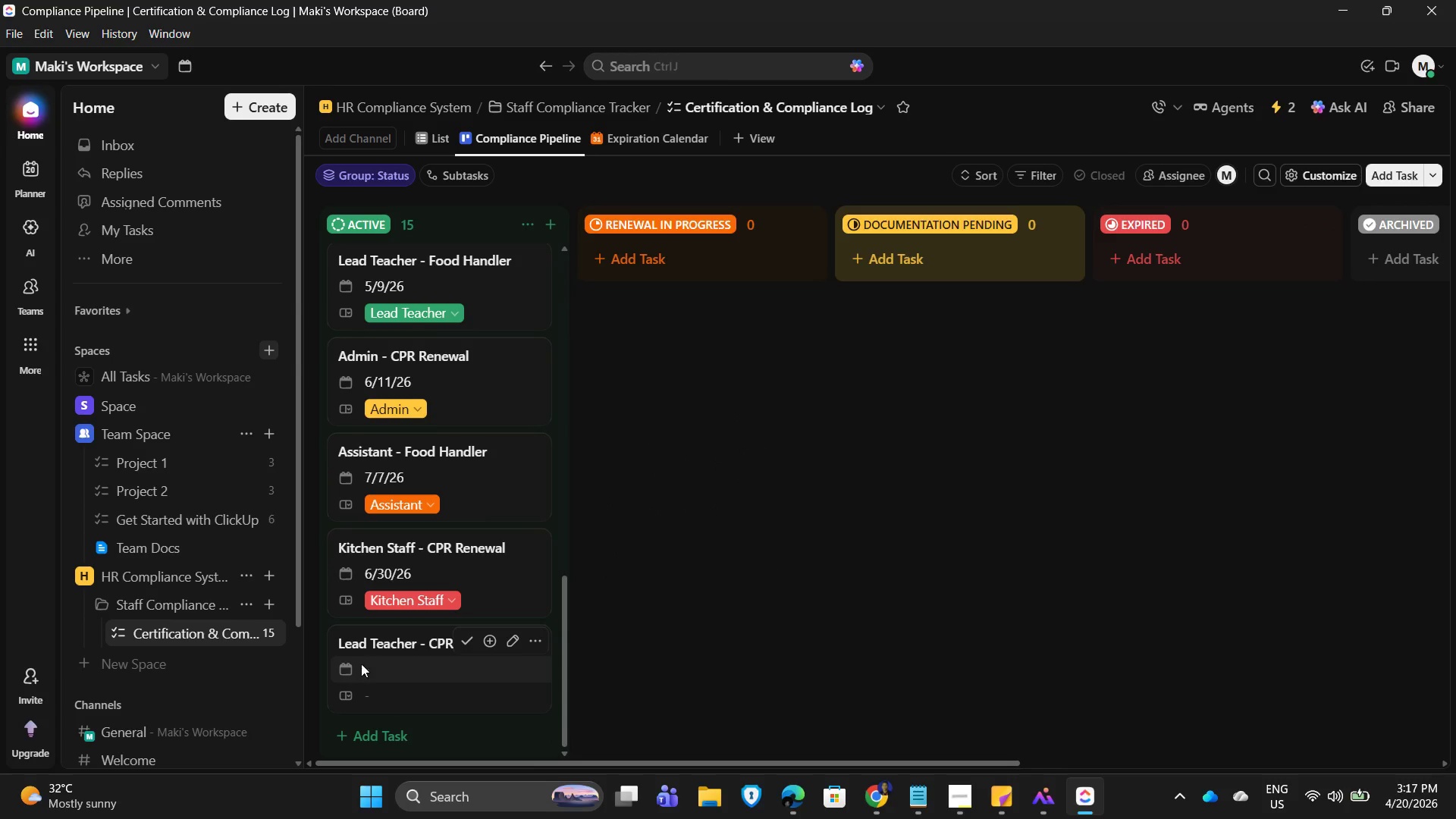 
left_click([372, 670])
 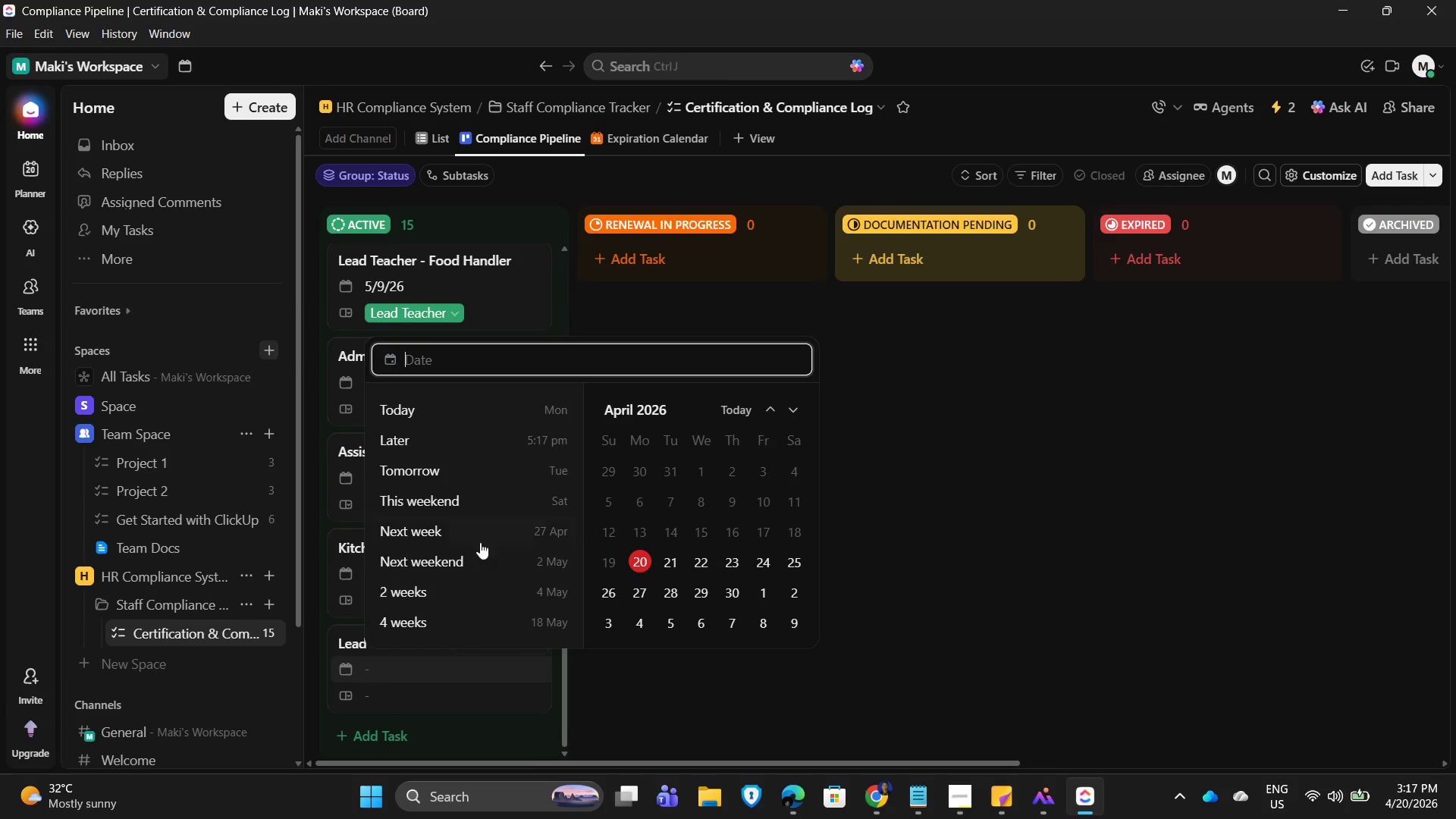 
left_click([1213, 516])
 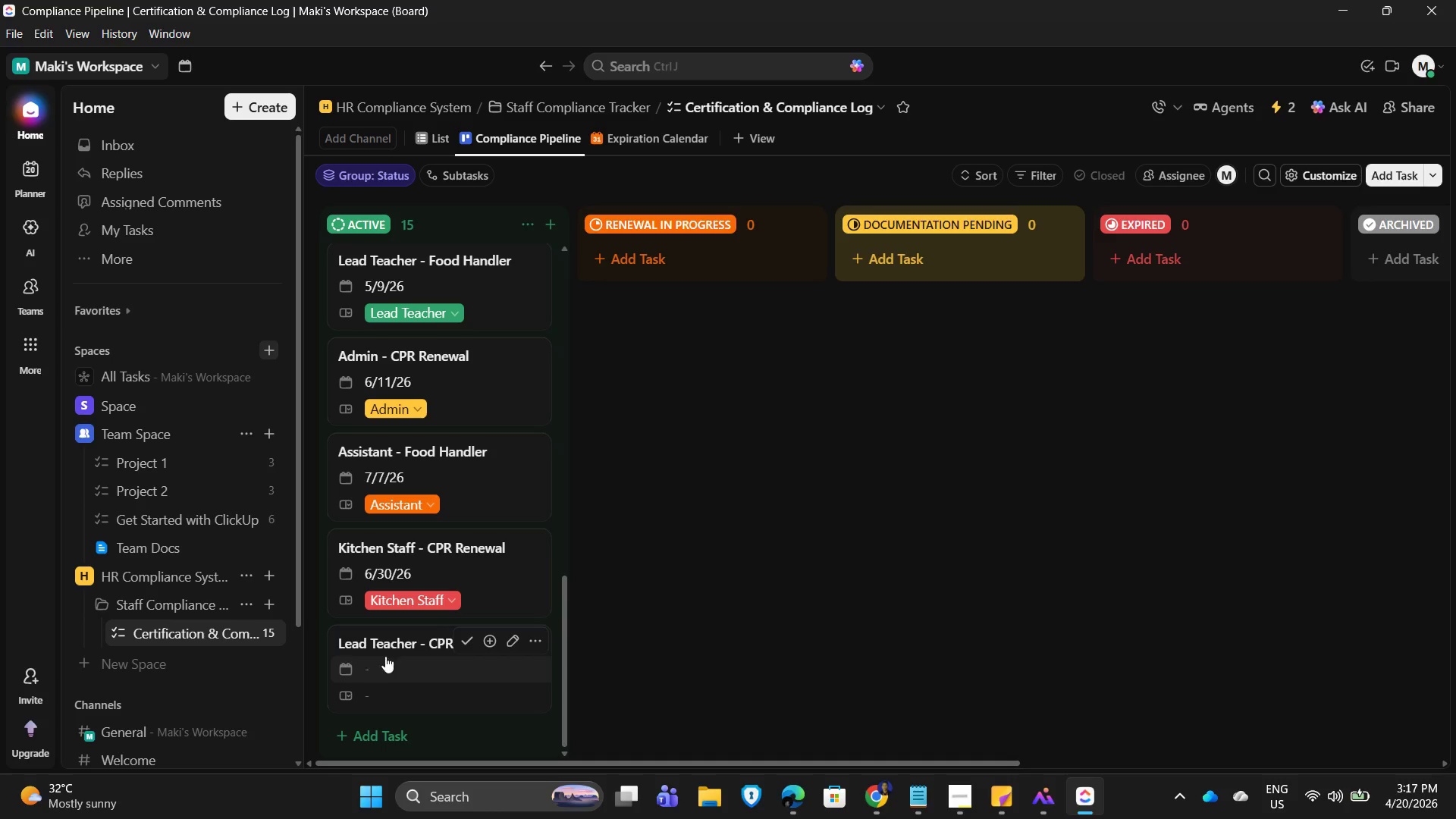 
left_click([437, 139])
 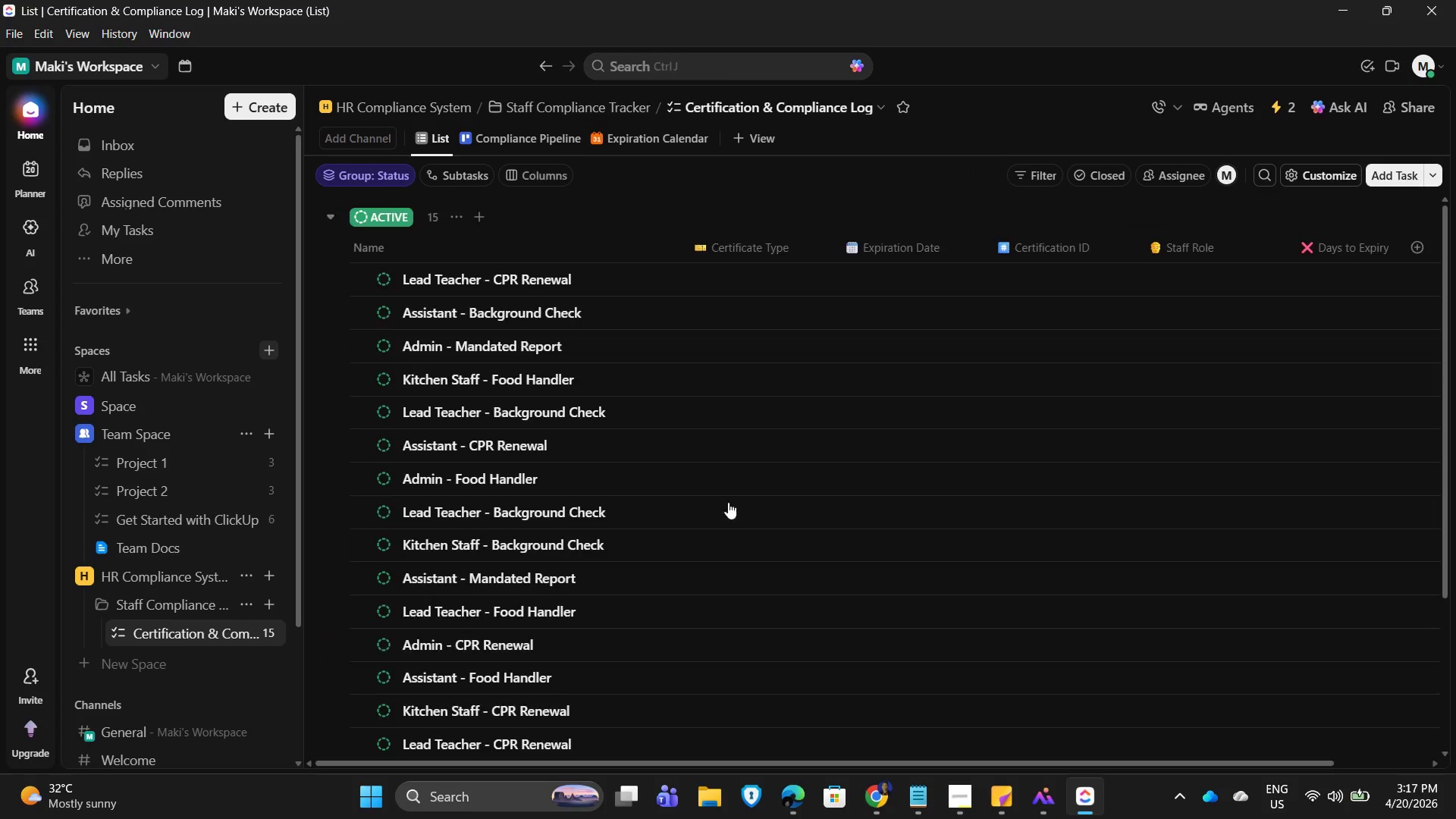 
scroll: coordinate [565, 645], scroll_direction: down, amount: 10.0
 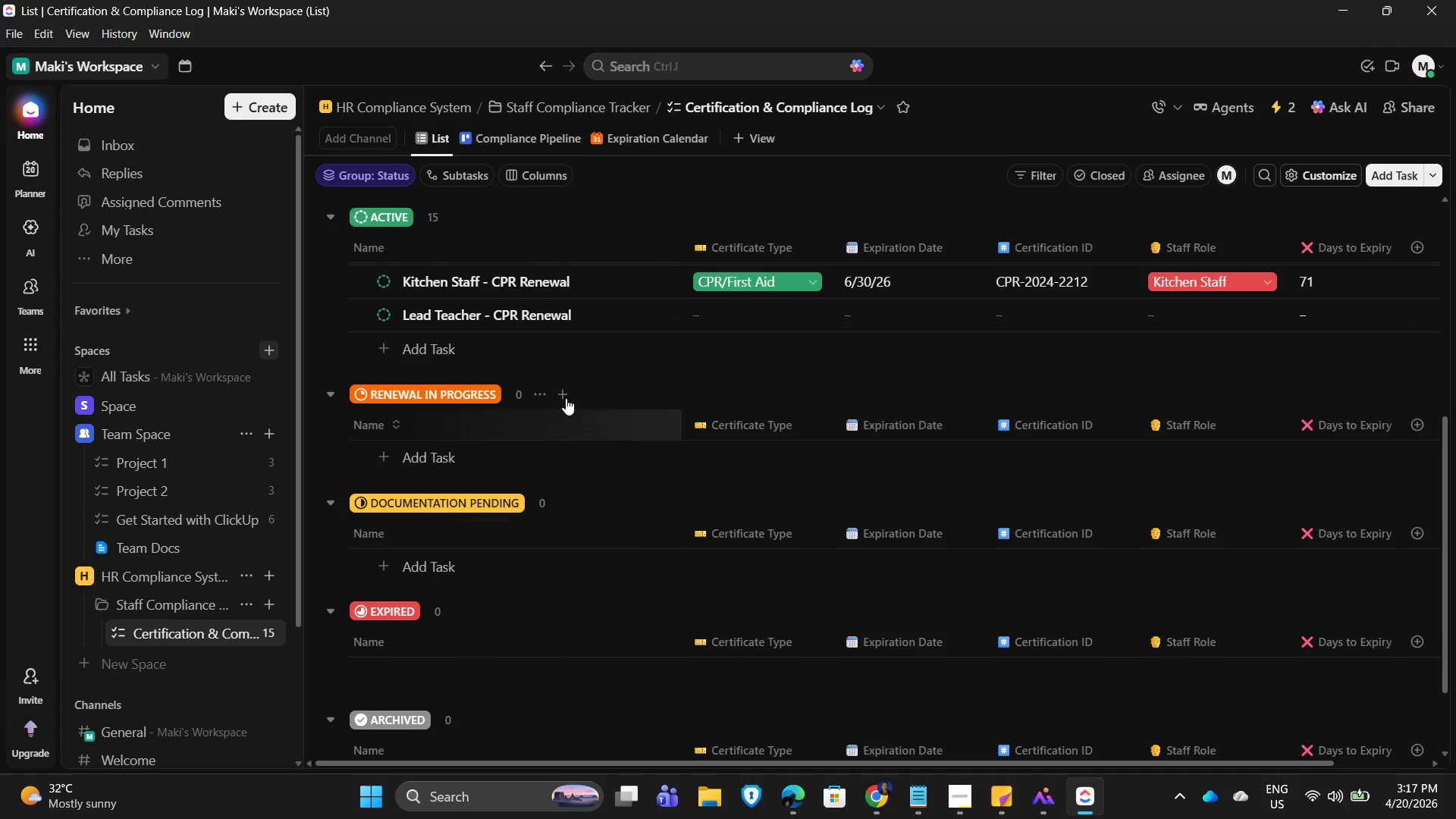 
scroll: coordinate [654, 475], scroll_direction: up, amount: 2.0
 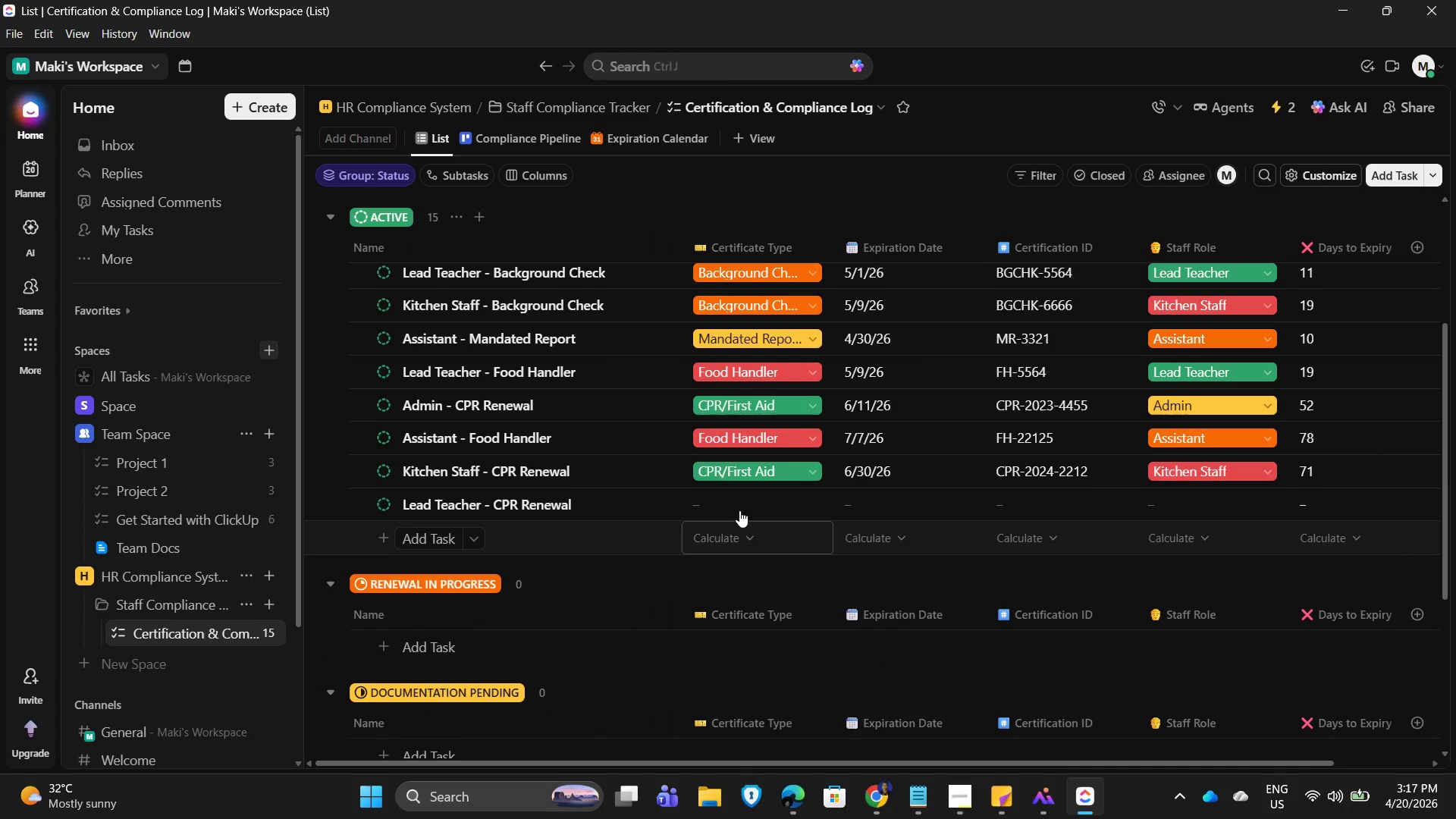 
left_click([714, 504])
 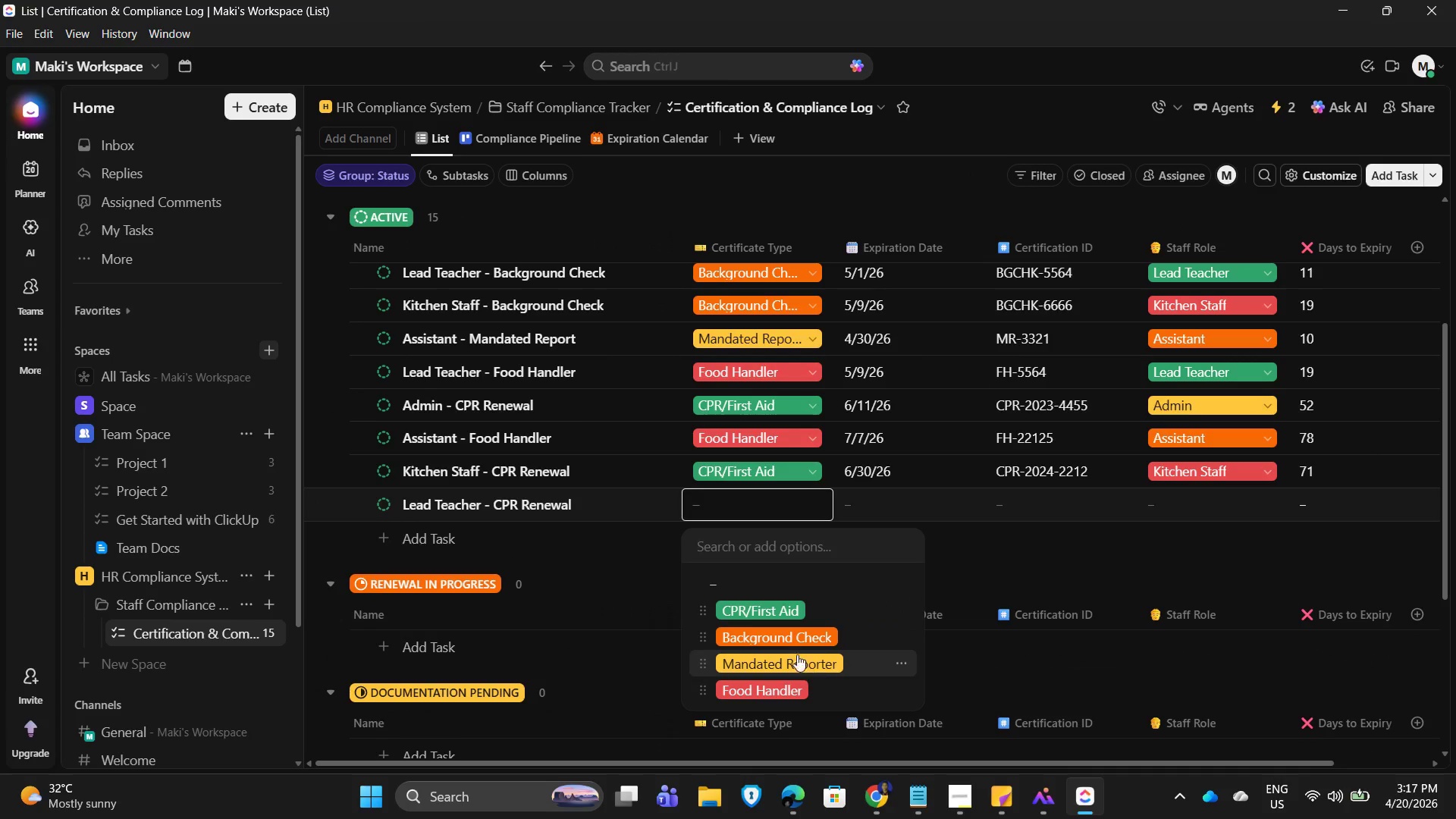 
left_click([792, 631])
 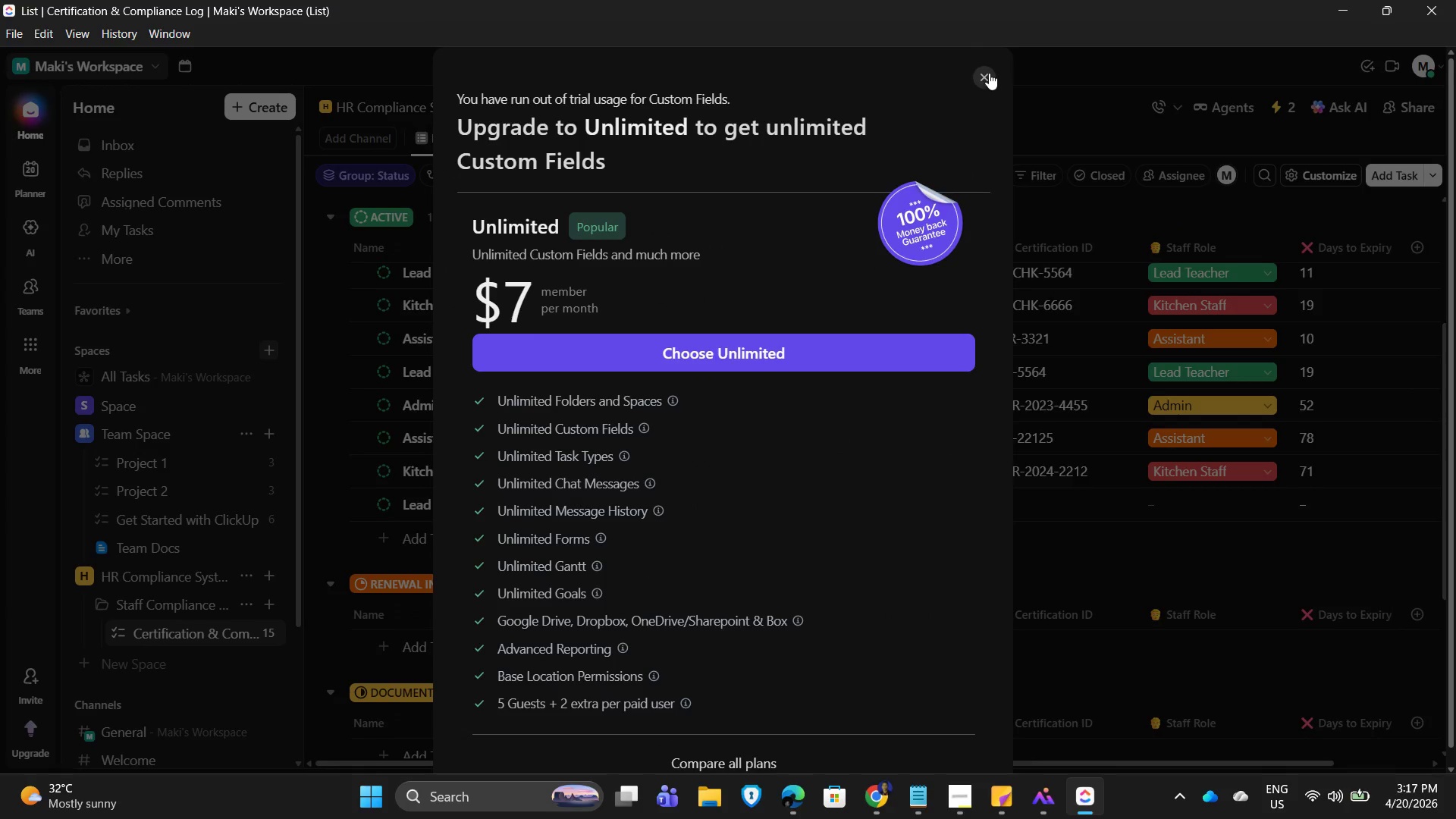 
left_click([1075, 100])
 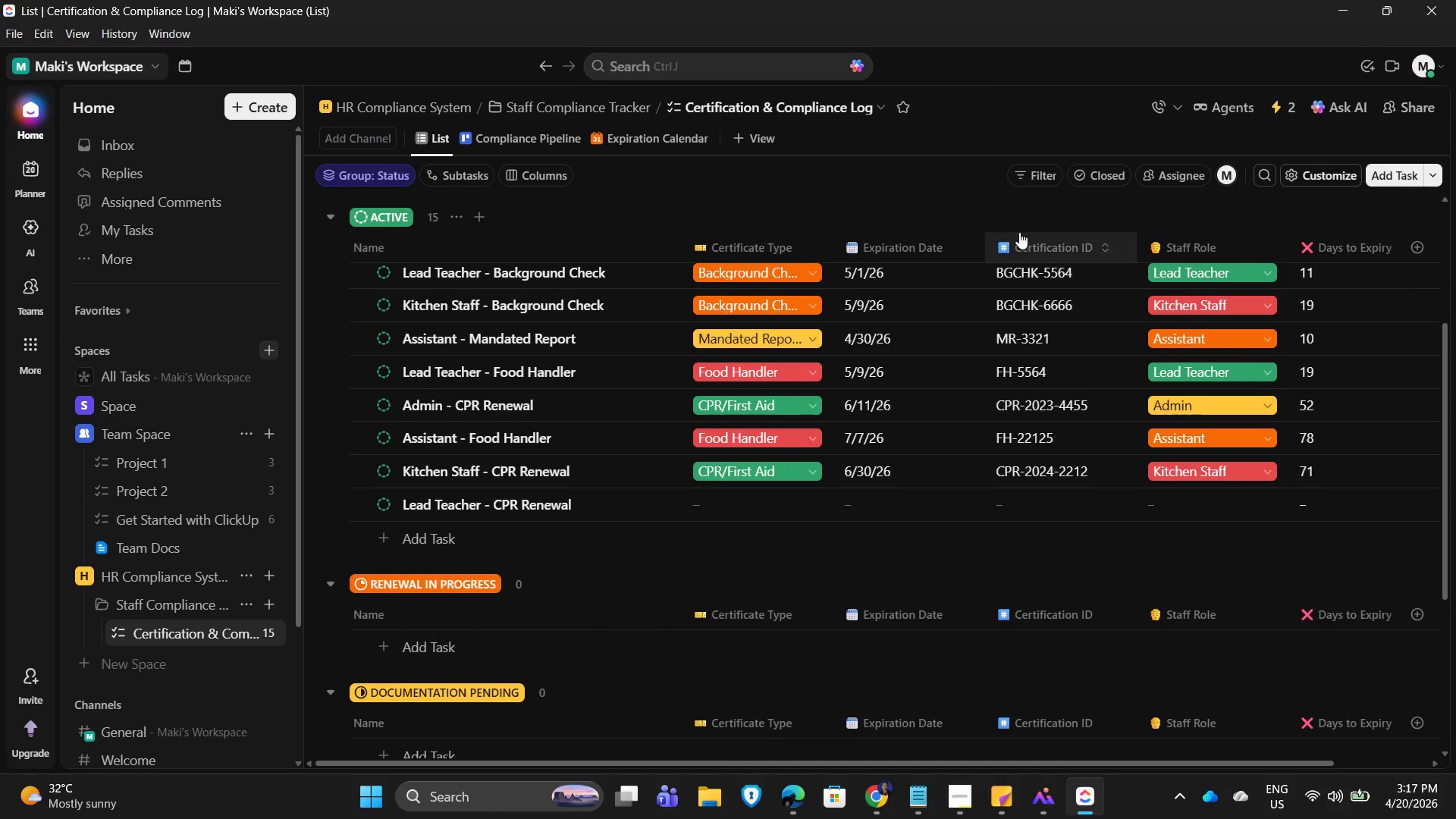 
scroll: coordinate [469, 198], scroll_direction: up, amount: 12.0
 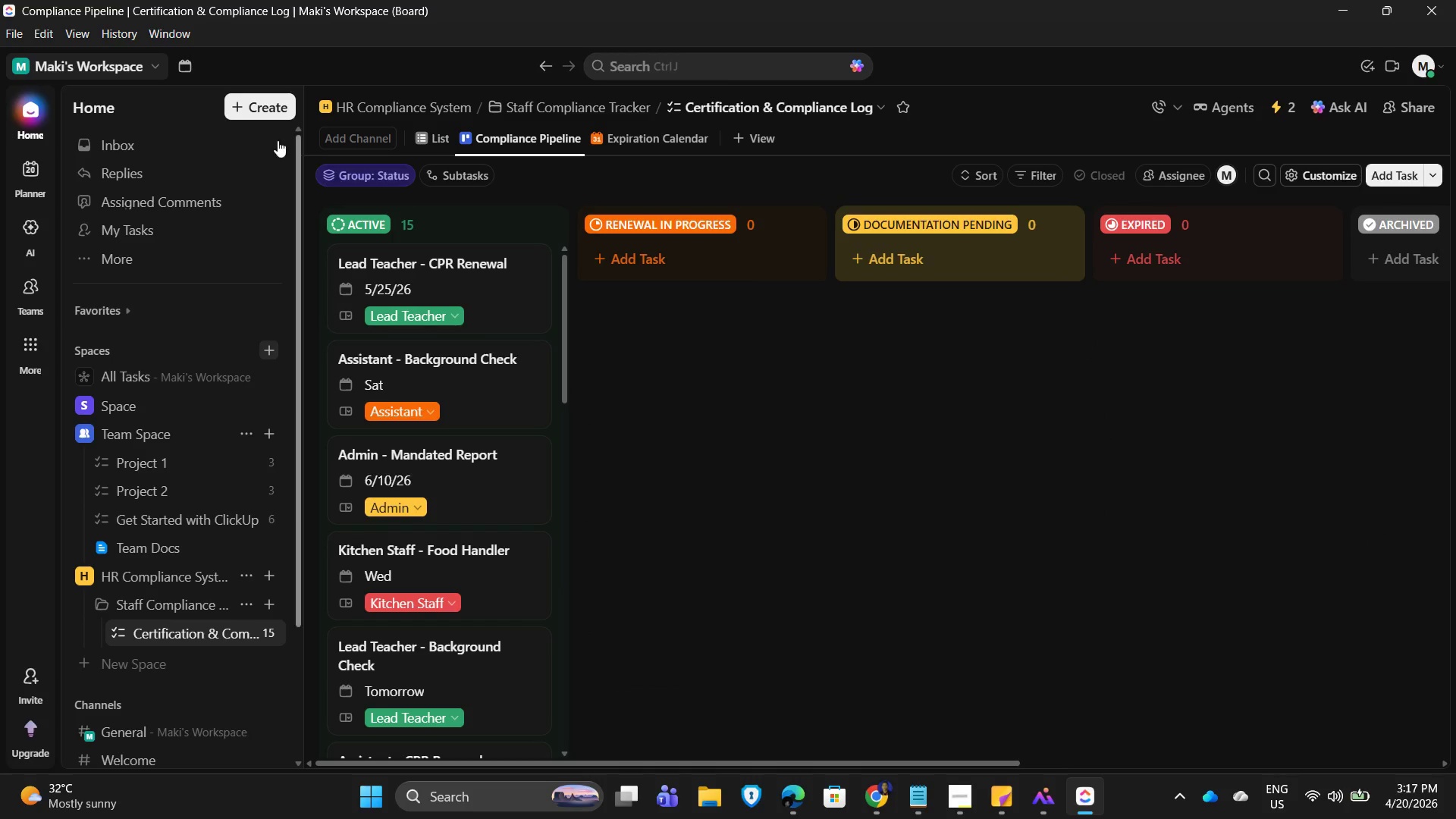 
wait(5.2)
 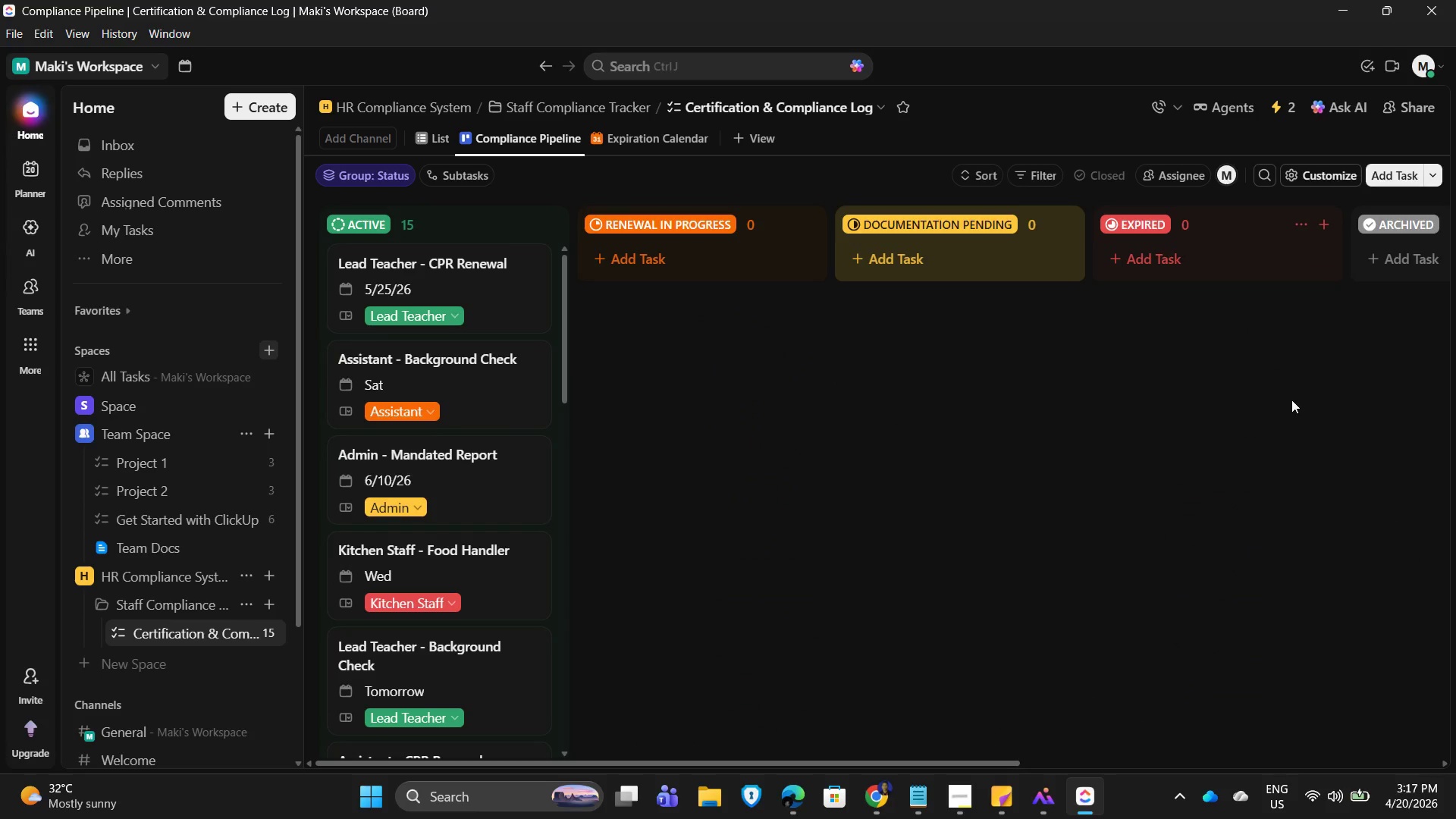 
scroll: coordinate [1185, 505], scroll_direction: down, amount: 1.0
 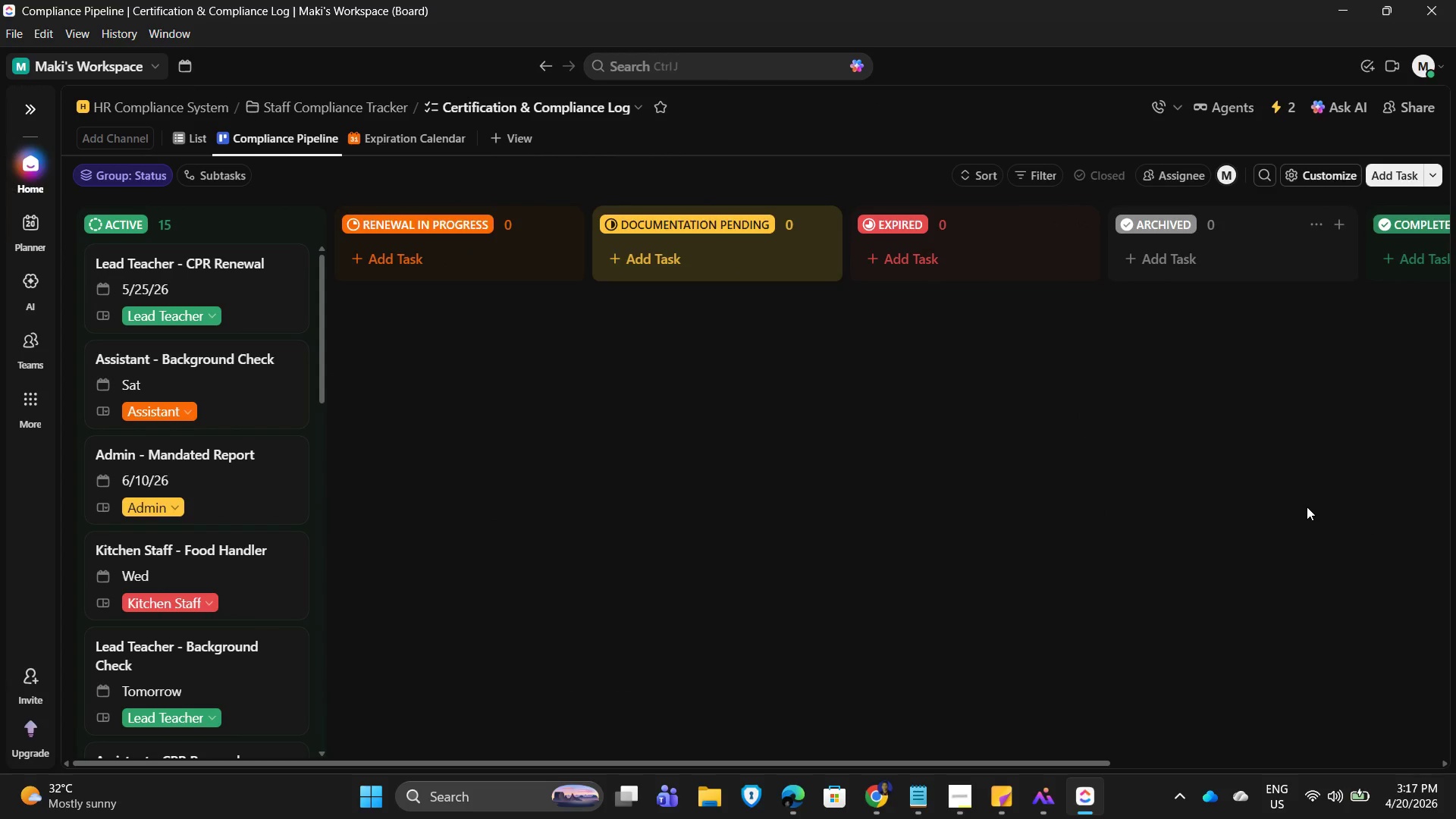 
left_click([1307, 507])
 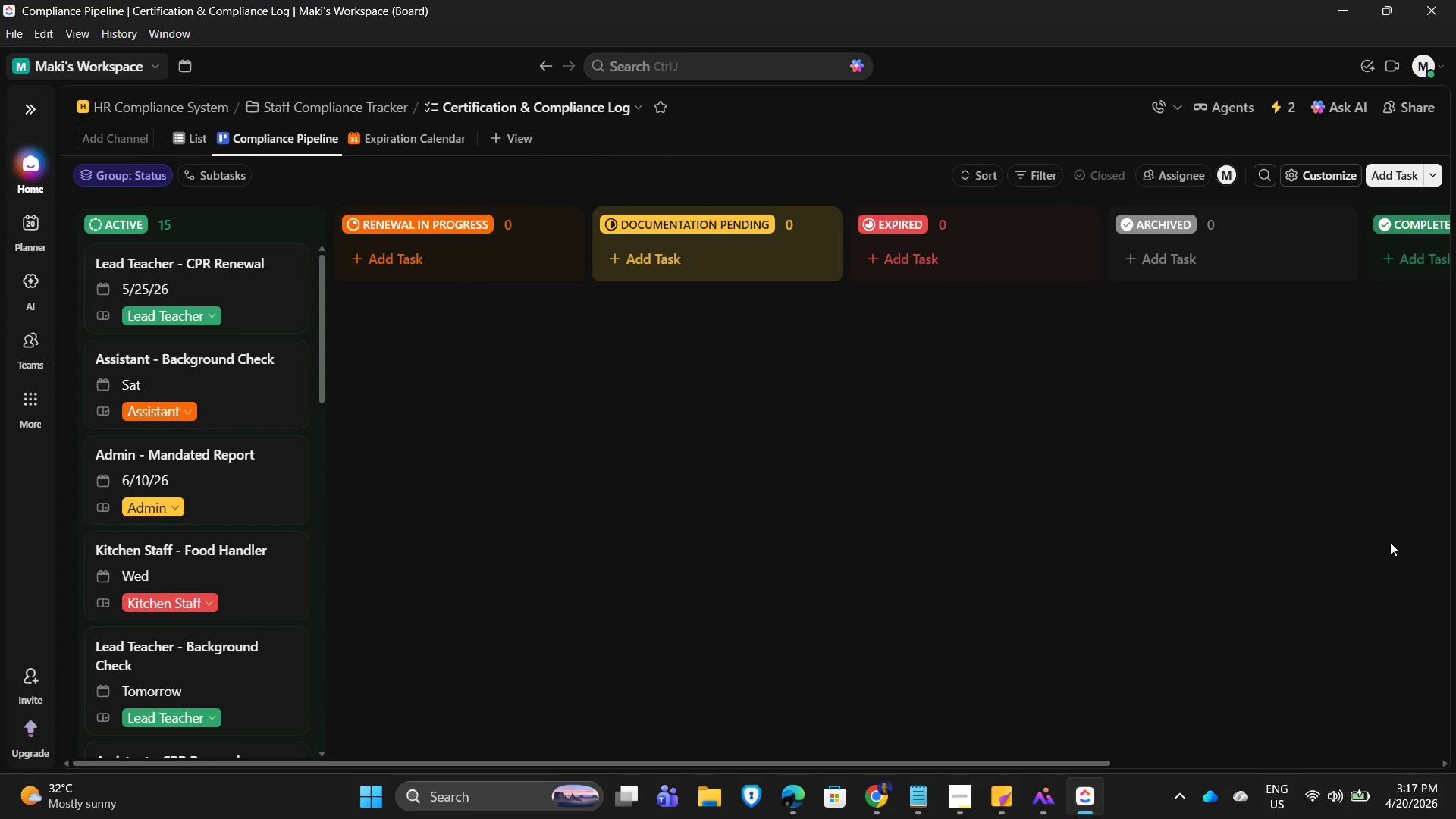 
key(PrintScreen)
 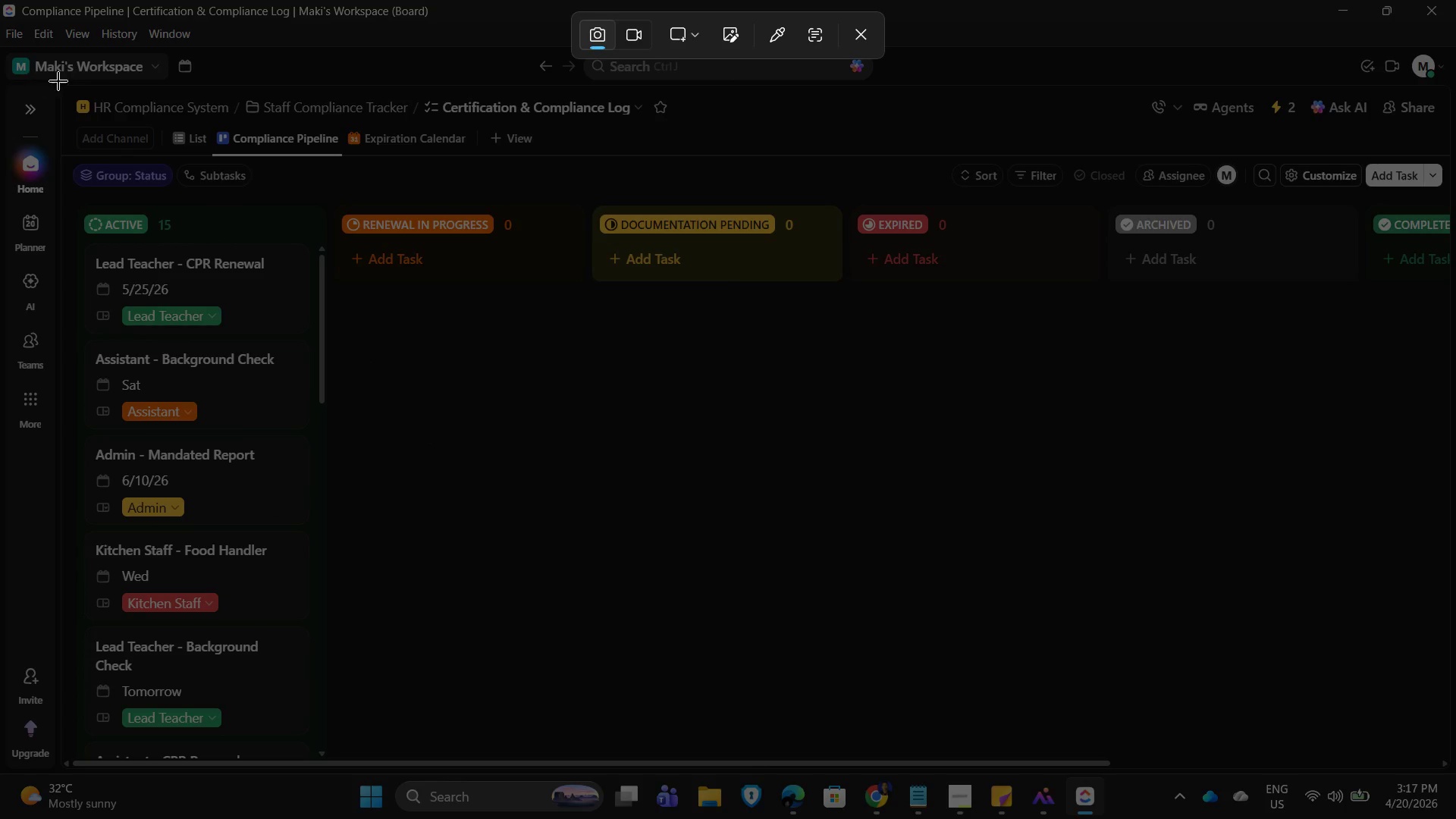 
left_click_drag(start_coordinate=[65, 83], to_coordinate=[1453, 764])
 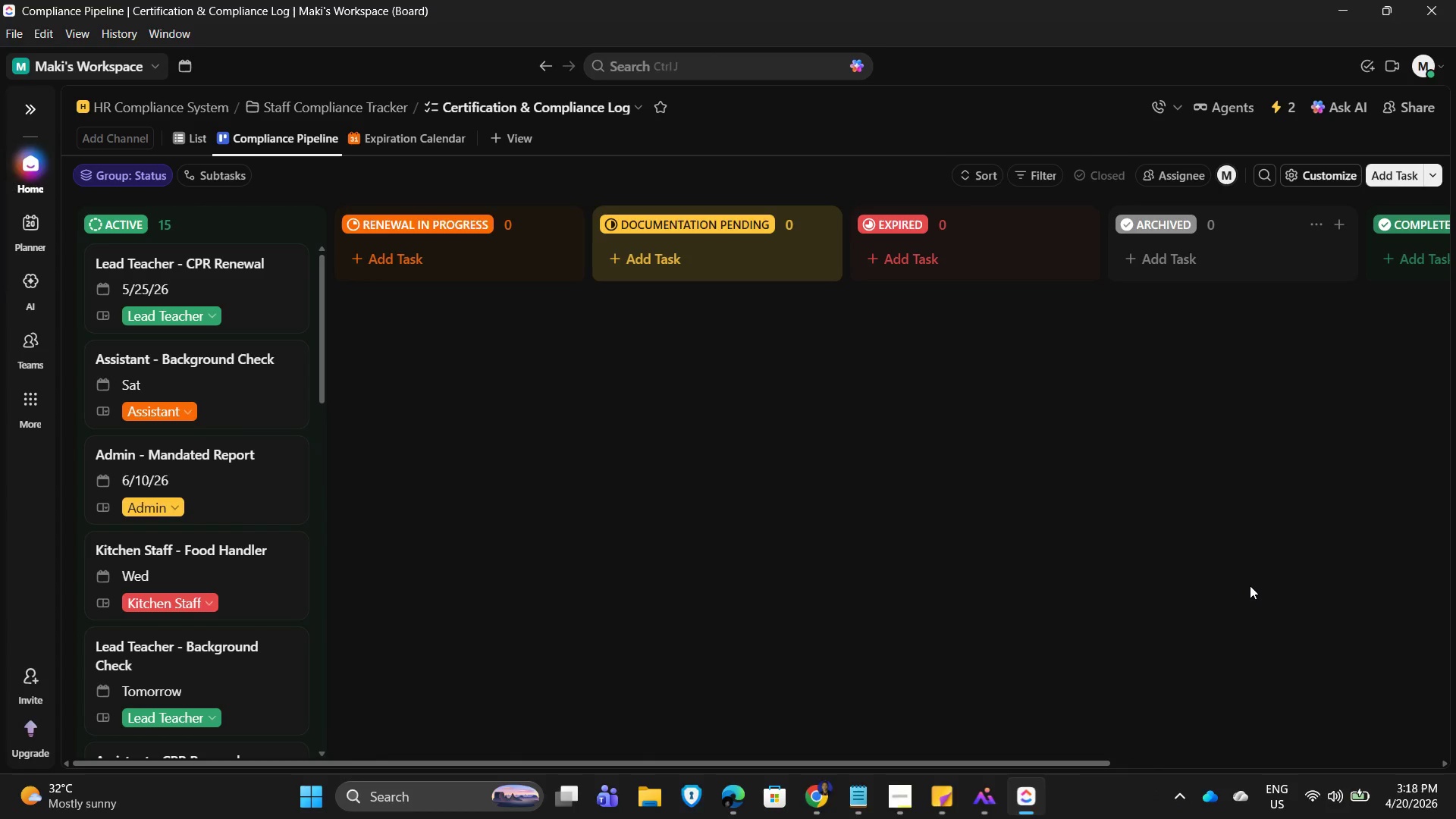 
left_click([1250, 585])
 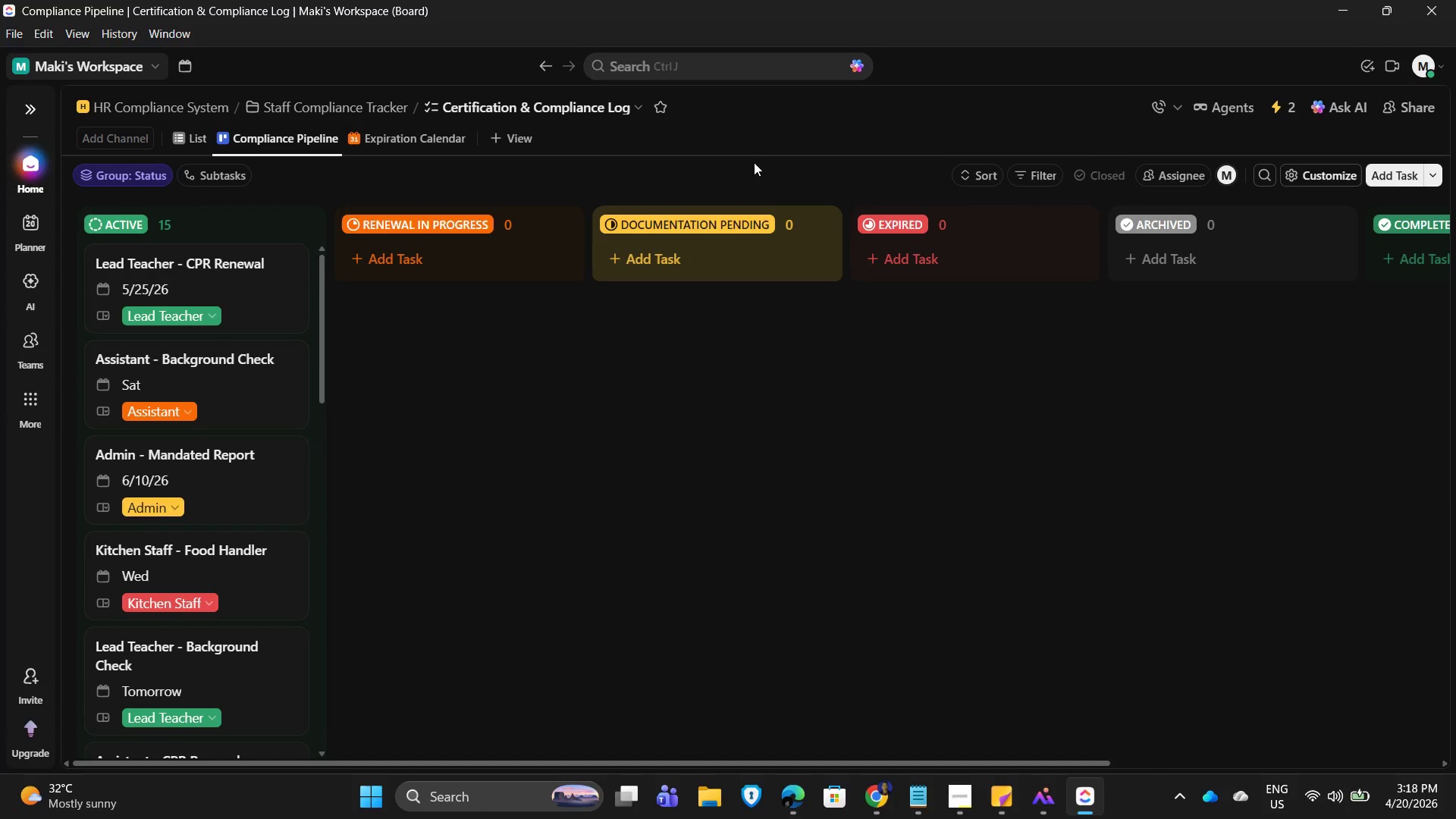 
wait(13.88)
 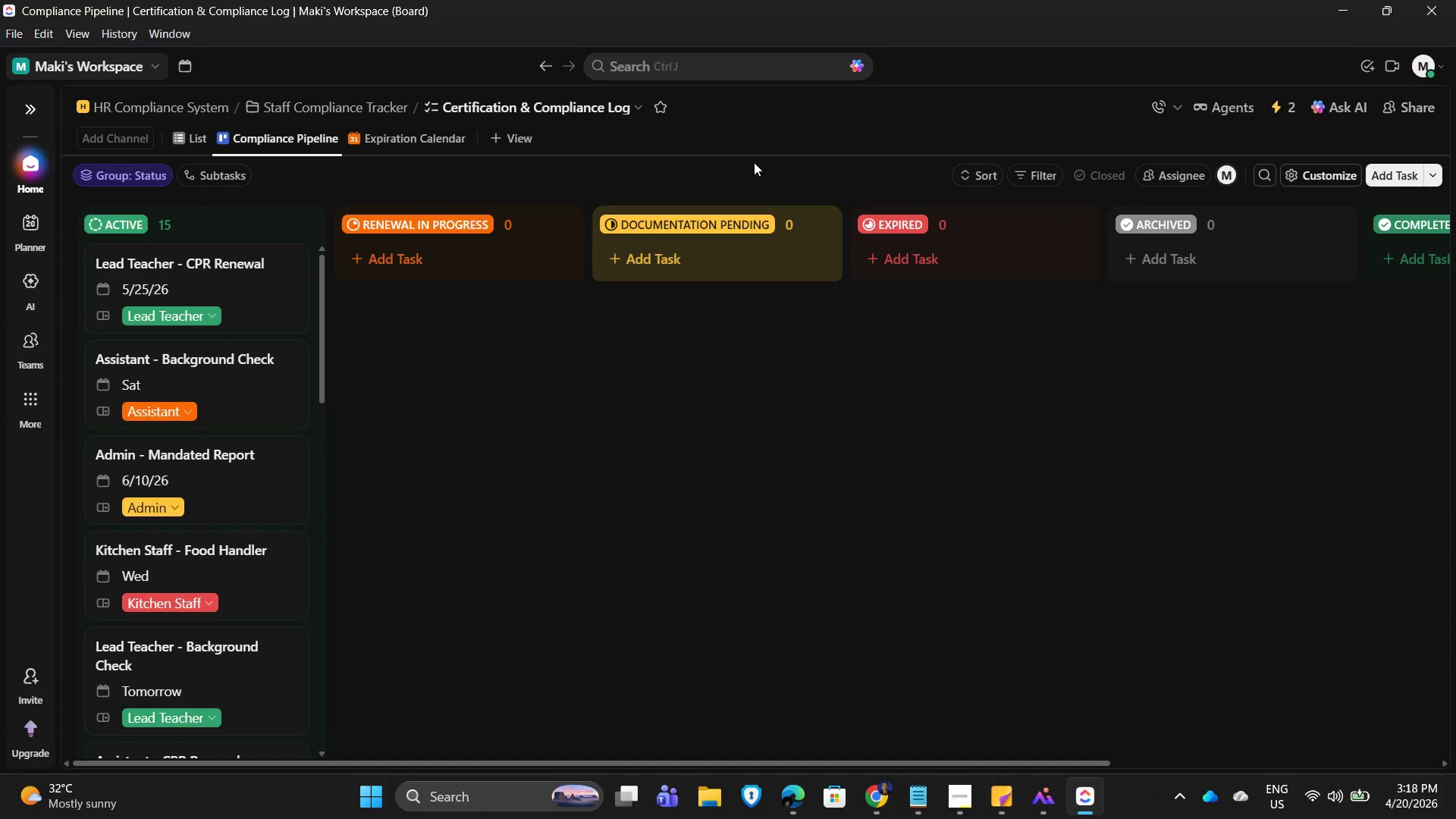 
mouse_move([1311, 188])
 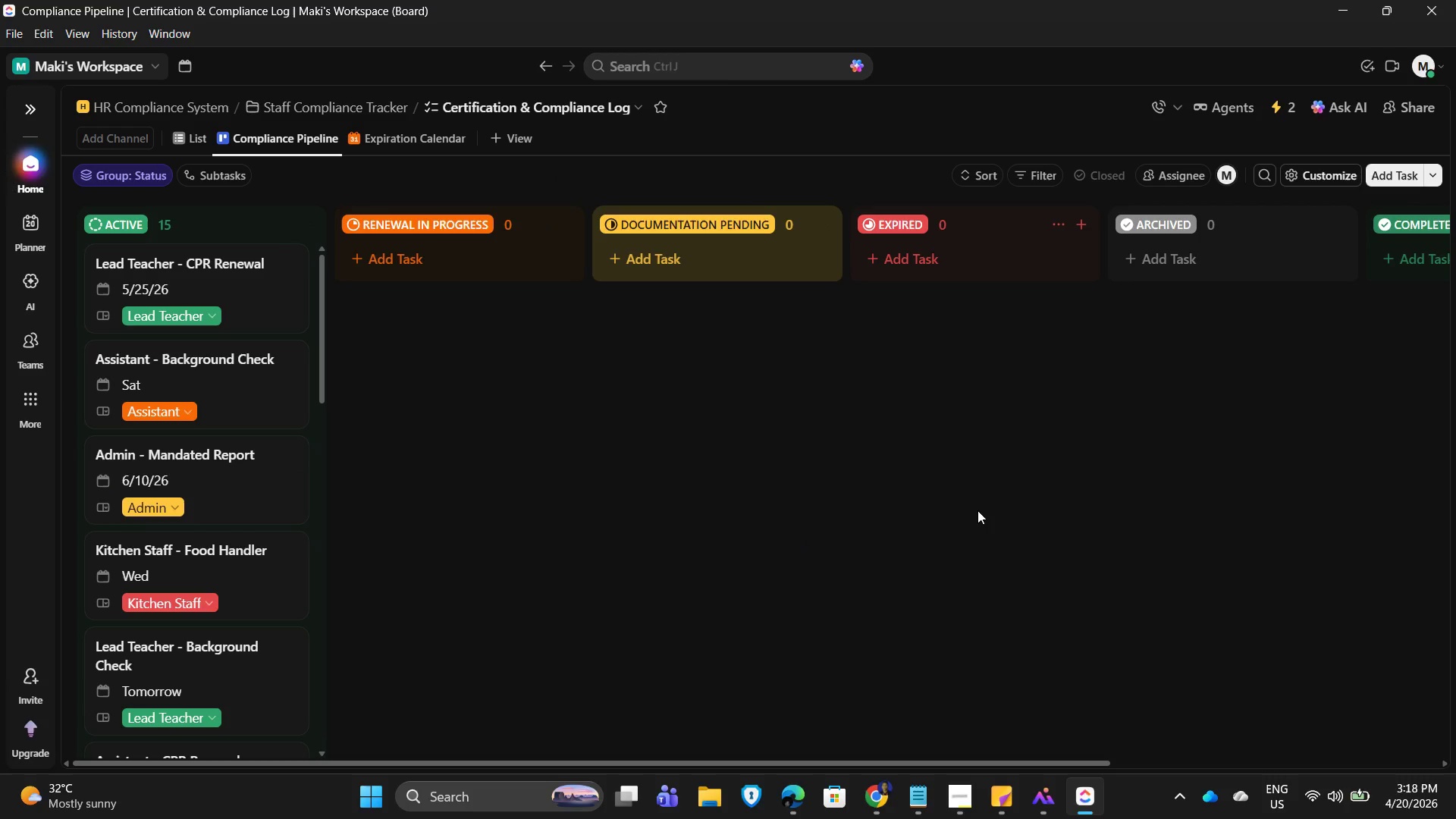 
left_click([977, 510])
 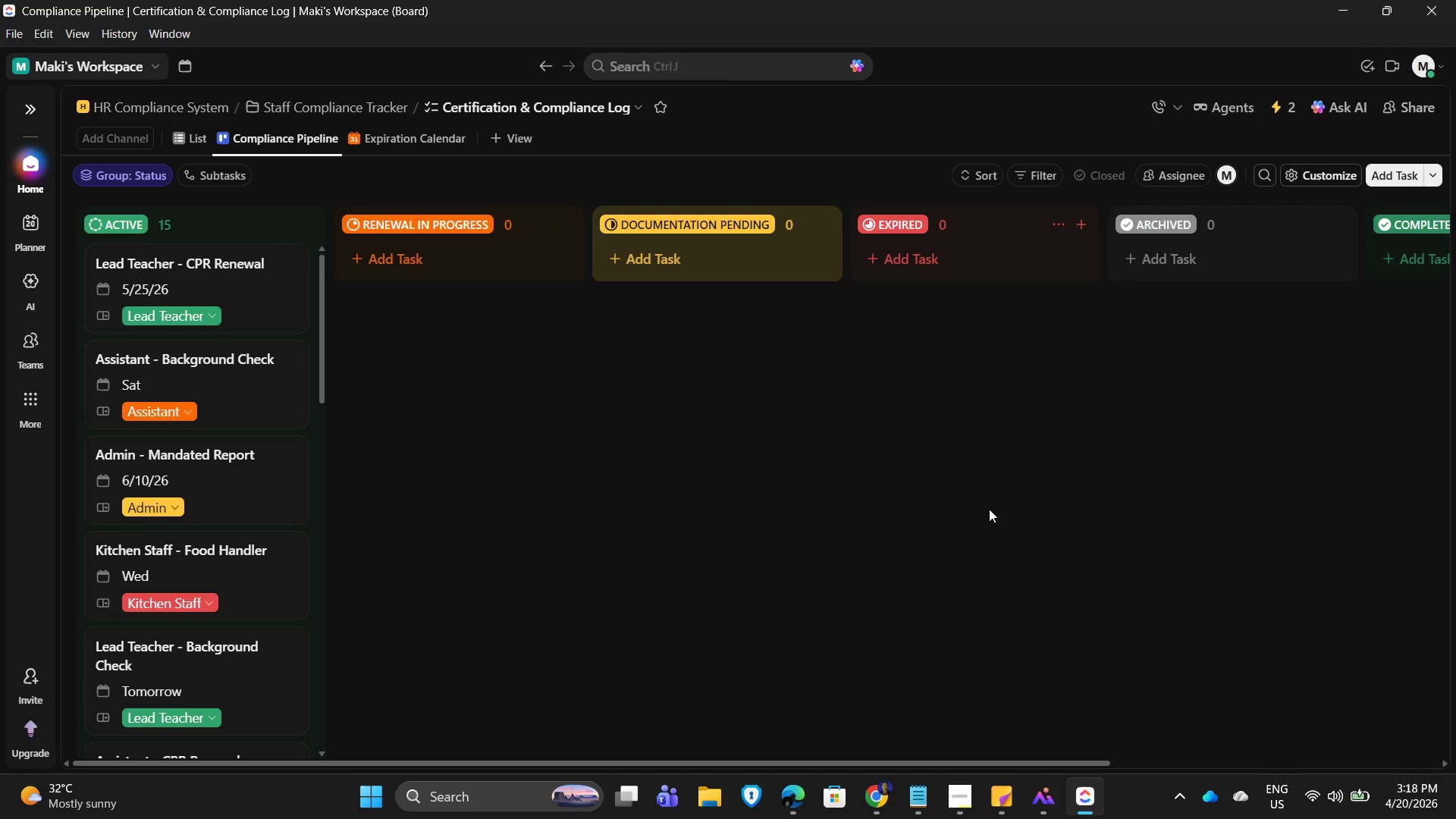 
scroll: coordinate [313, 387], scroll_direction: down, amount: 10.0
 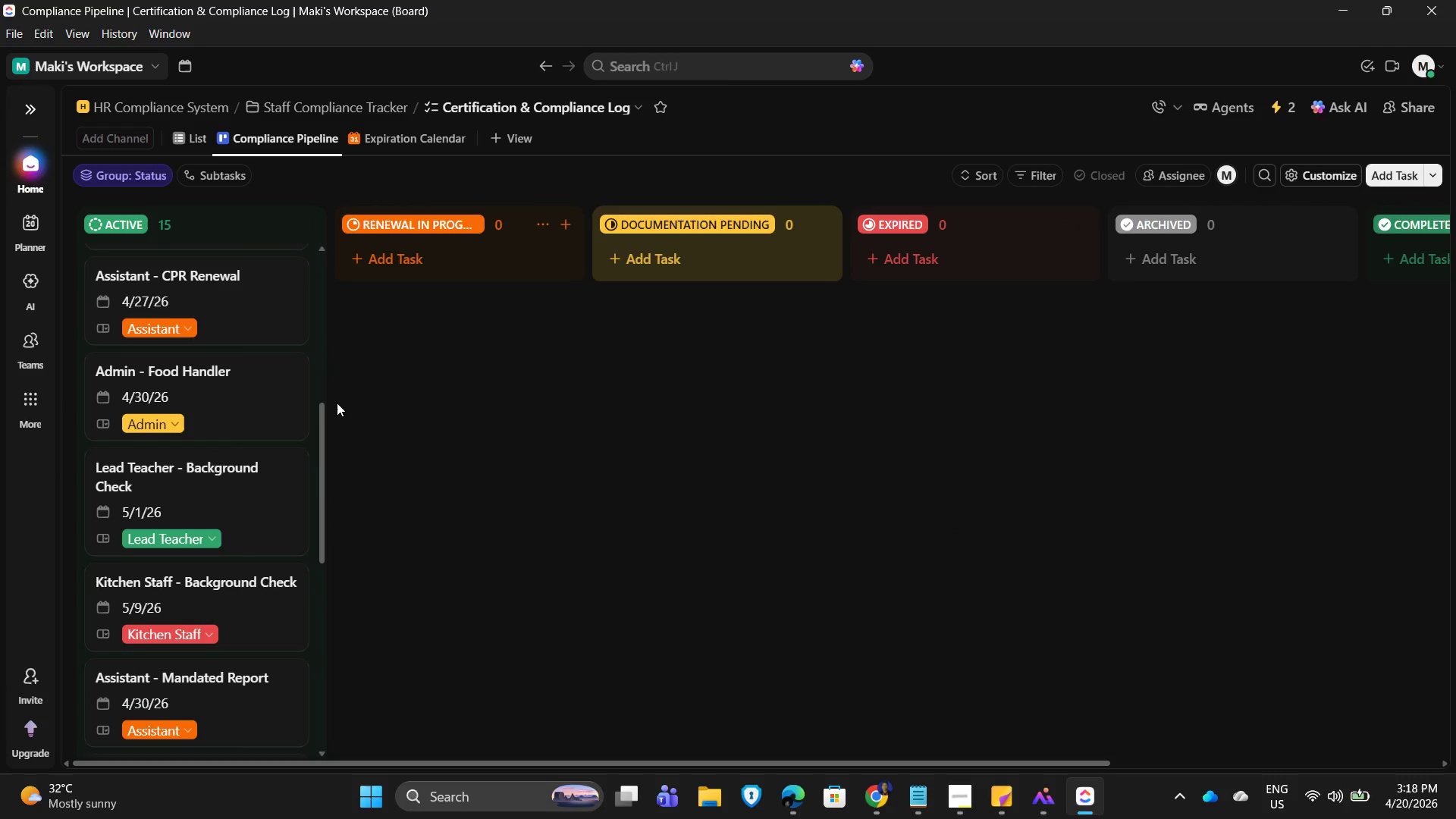 
scroll: coordinate [337, 403], scroll_direction: up, amount: 1.0
 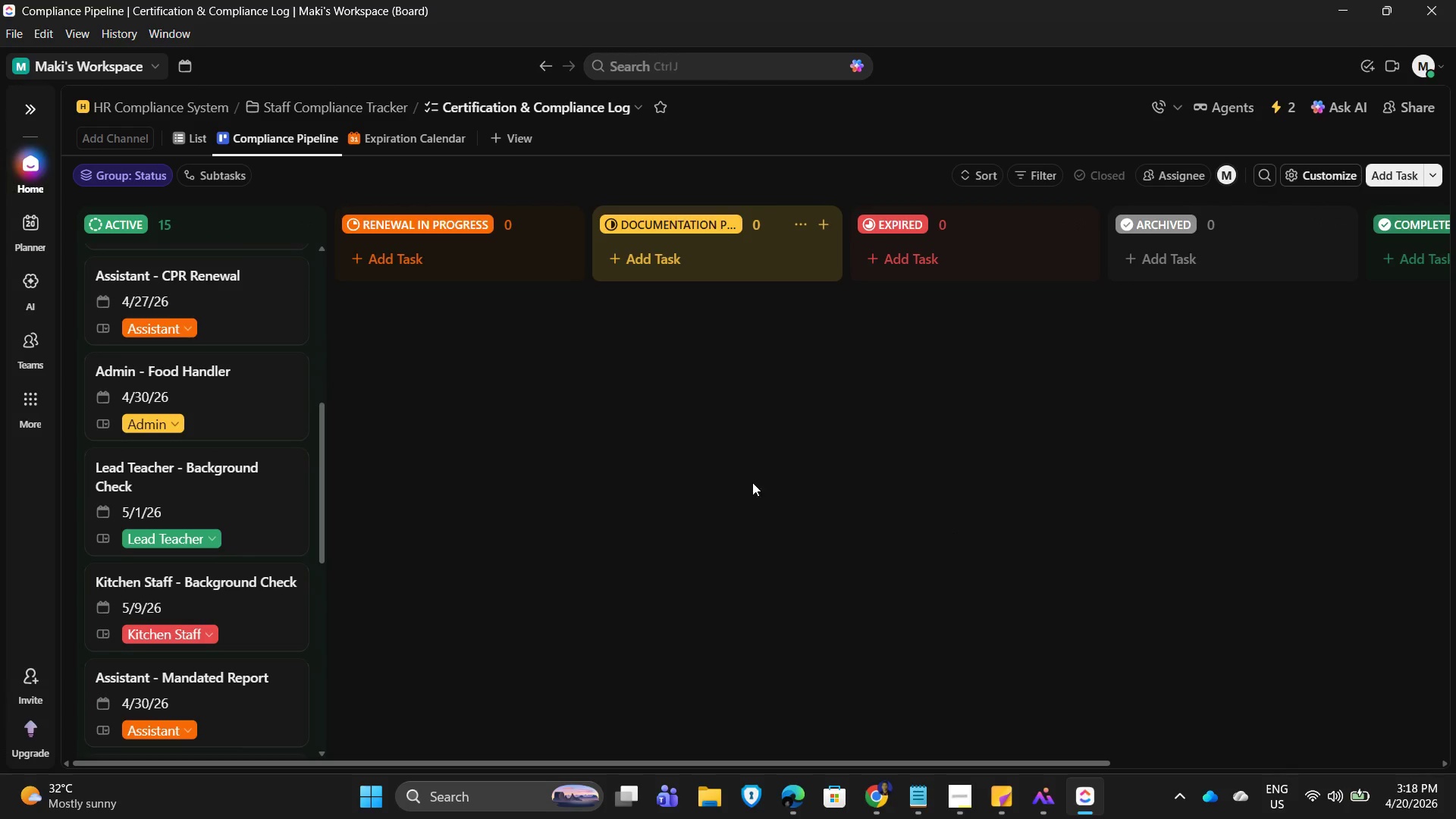 
left_click([763, 487])
 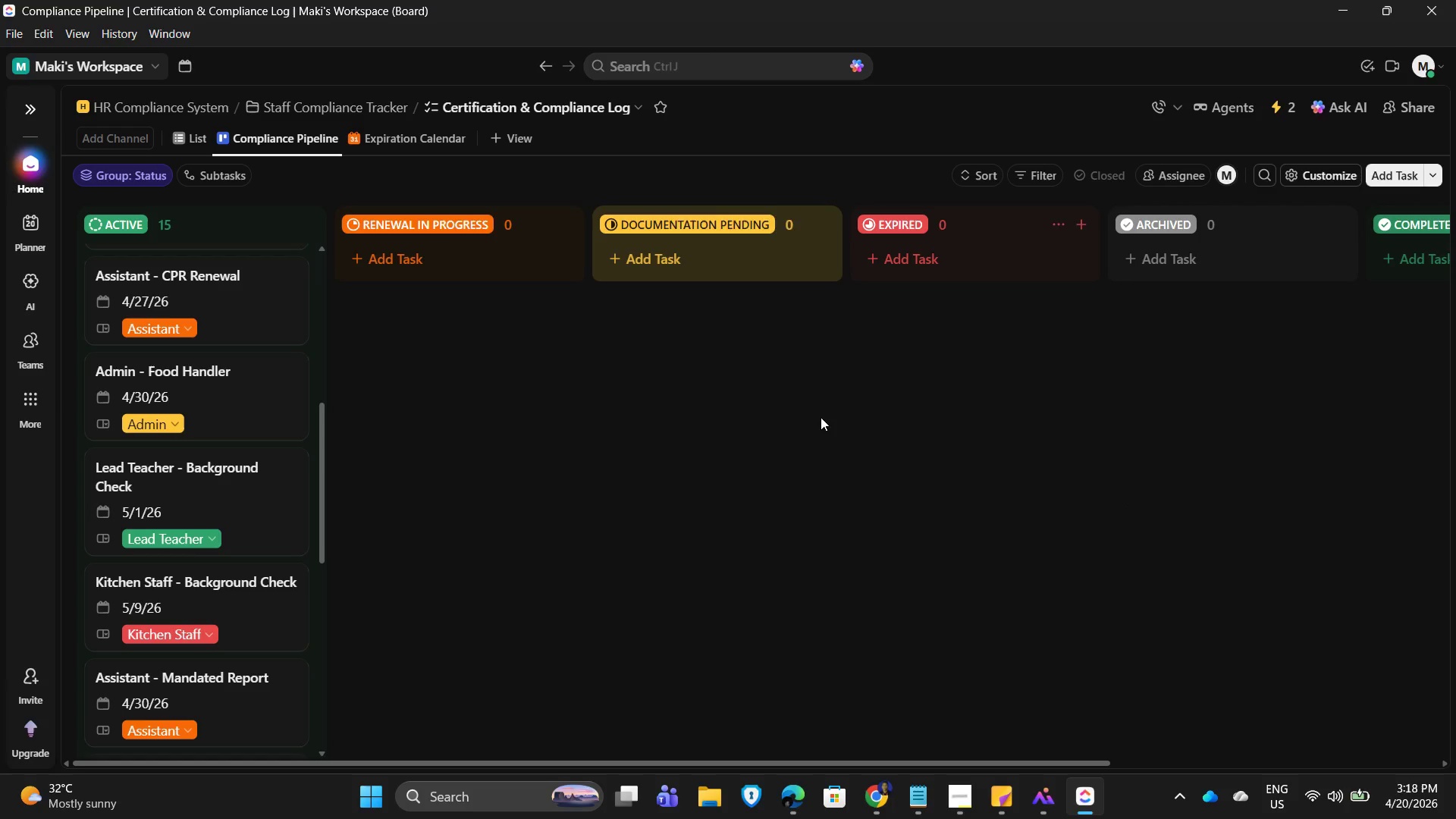 
left_click([416, 137])
 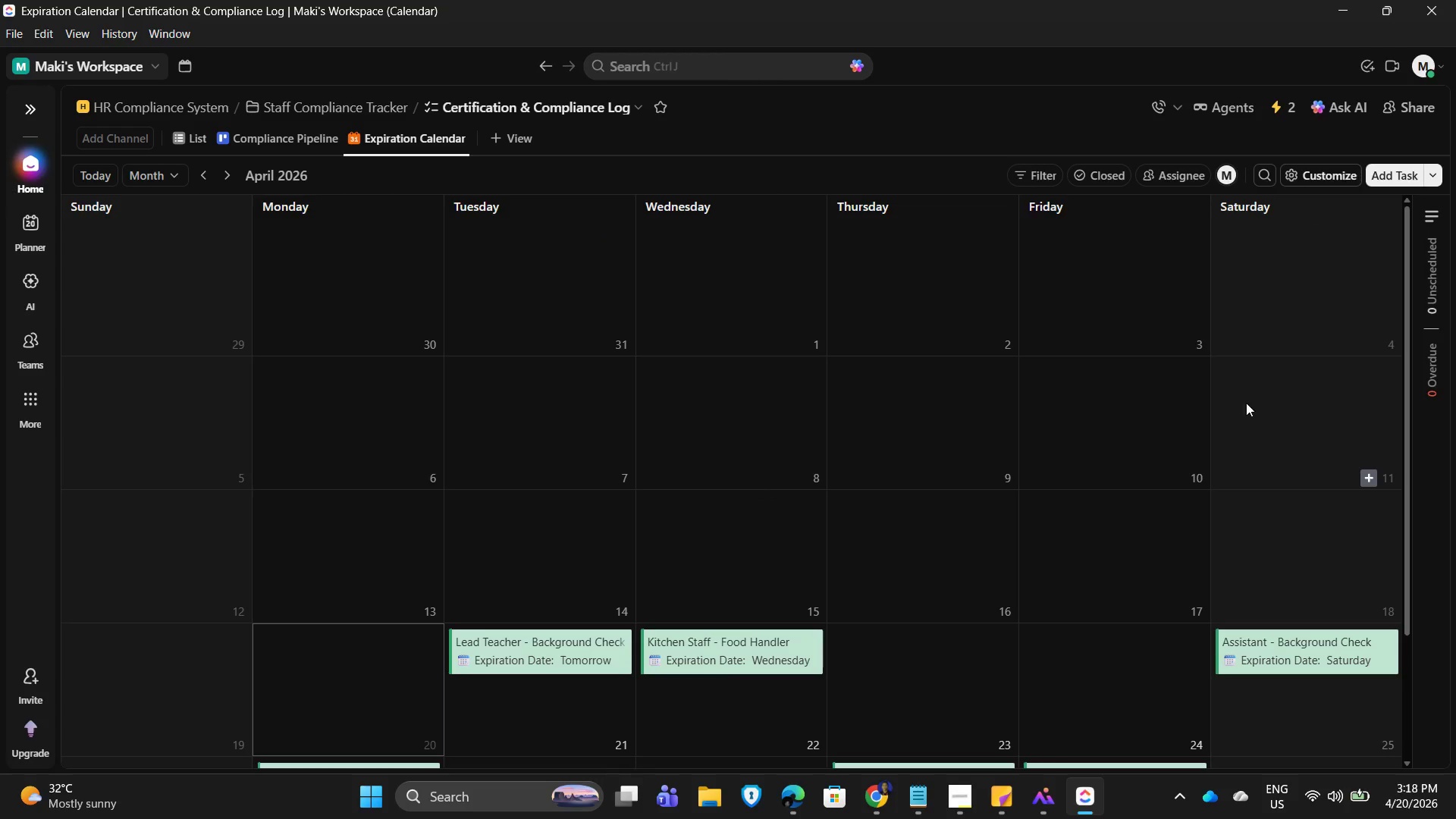 
scroll: coordinate [1215, 411], scroll_direction: down, amount: 5.0
 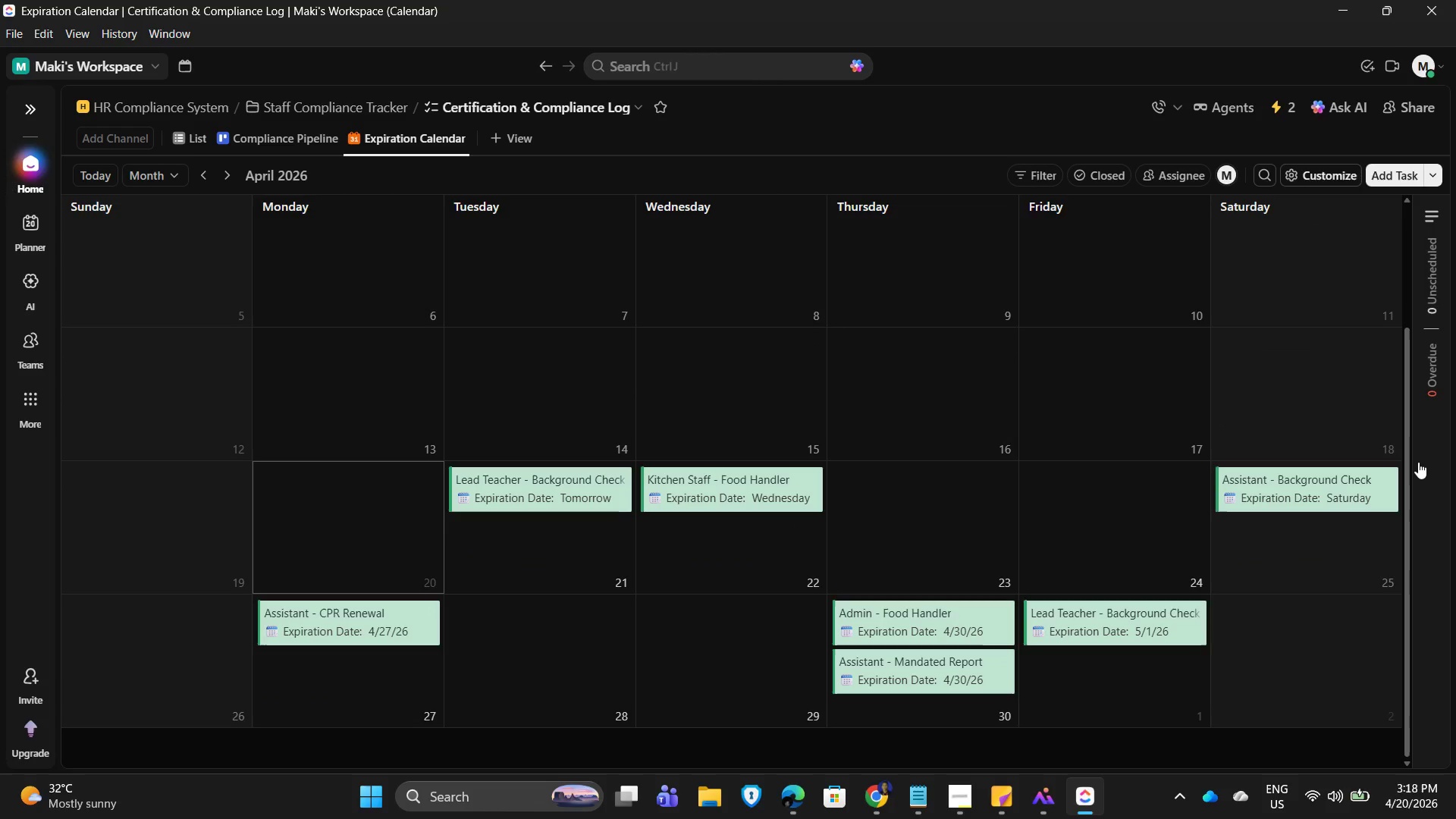 
key(PrintScreen)
 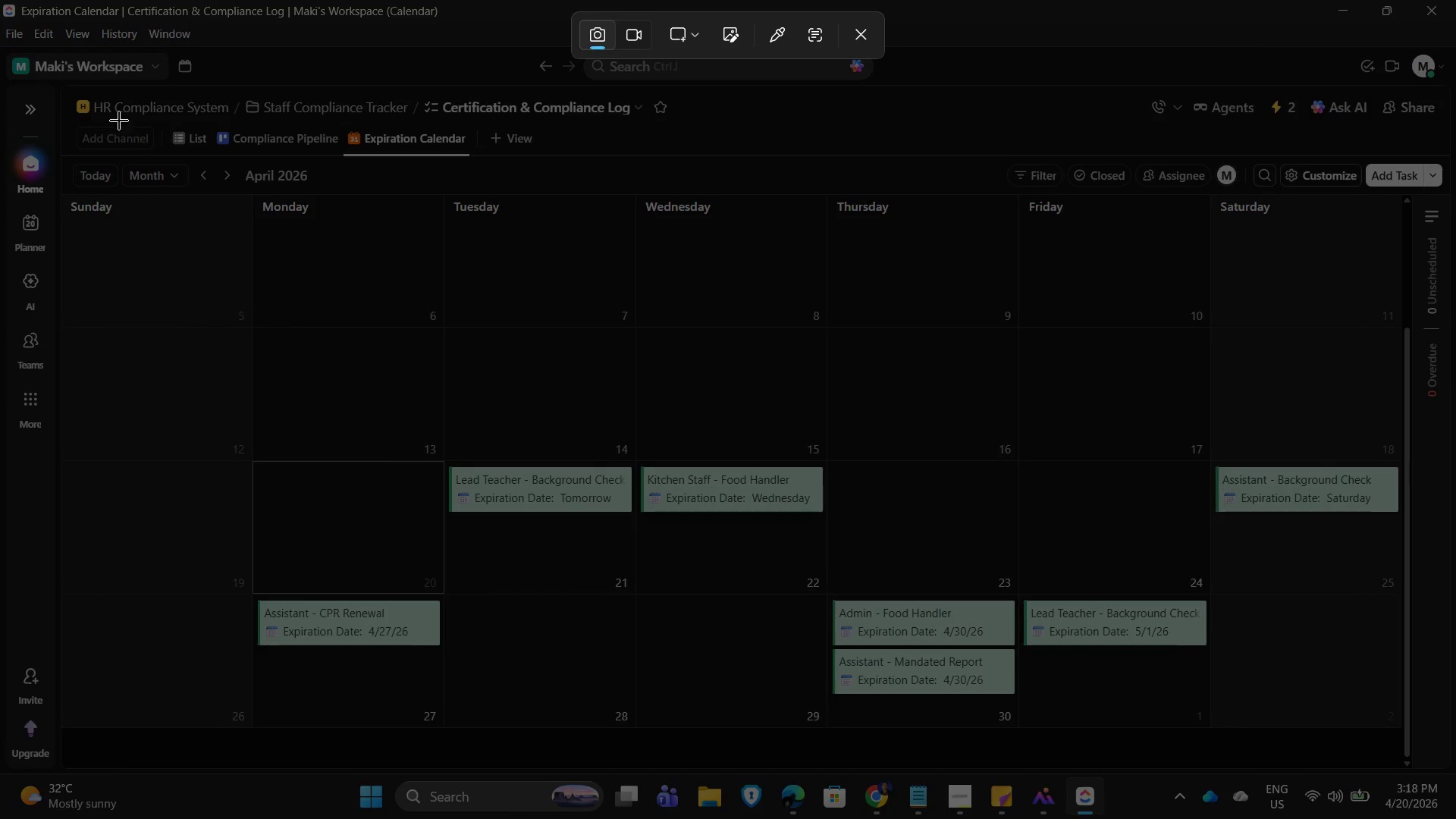 
left_click_drag(start_coordinate=[71, 93], to_coordinate=[1411, 759])
 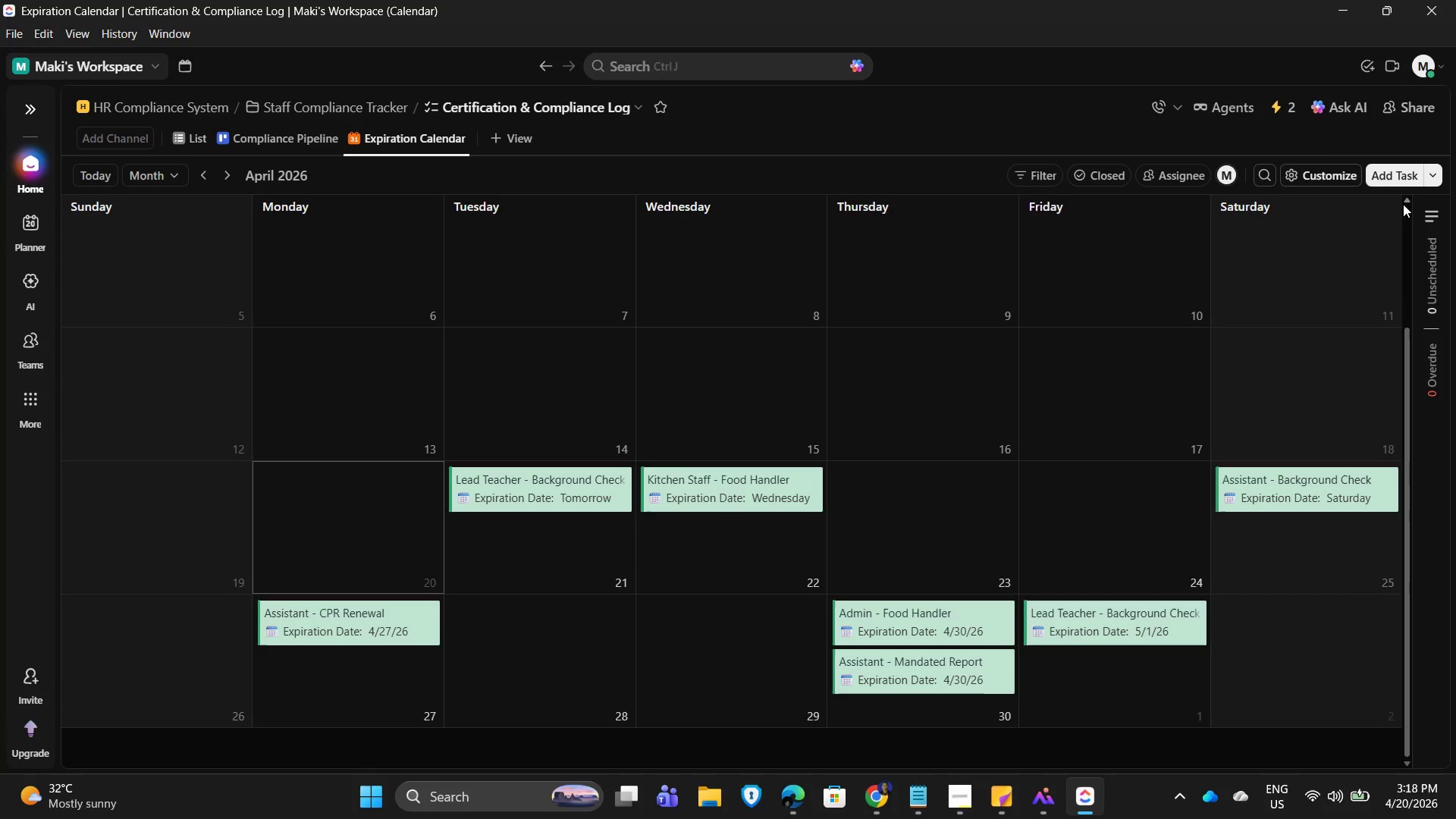 
left_click([1286, 104])
 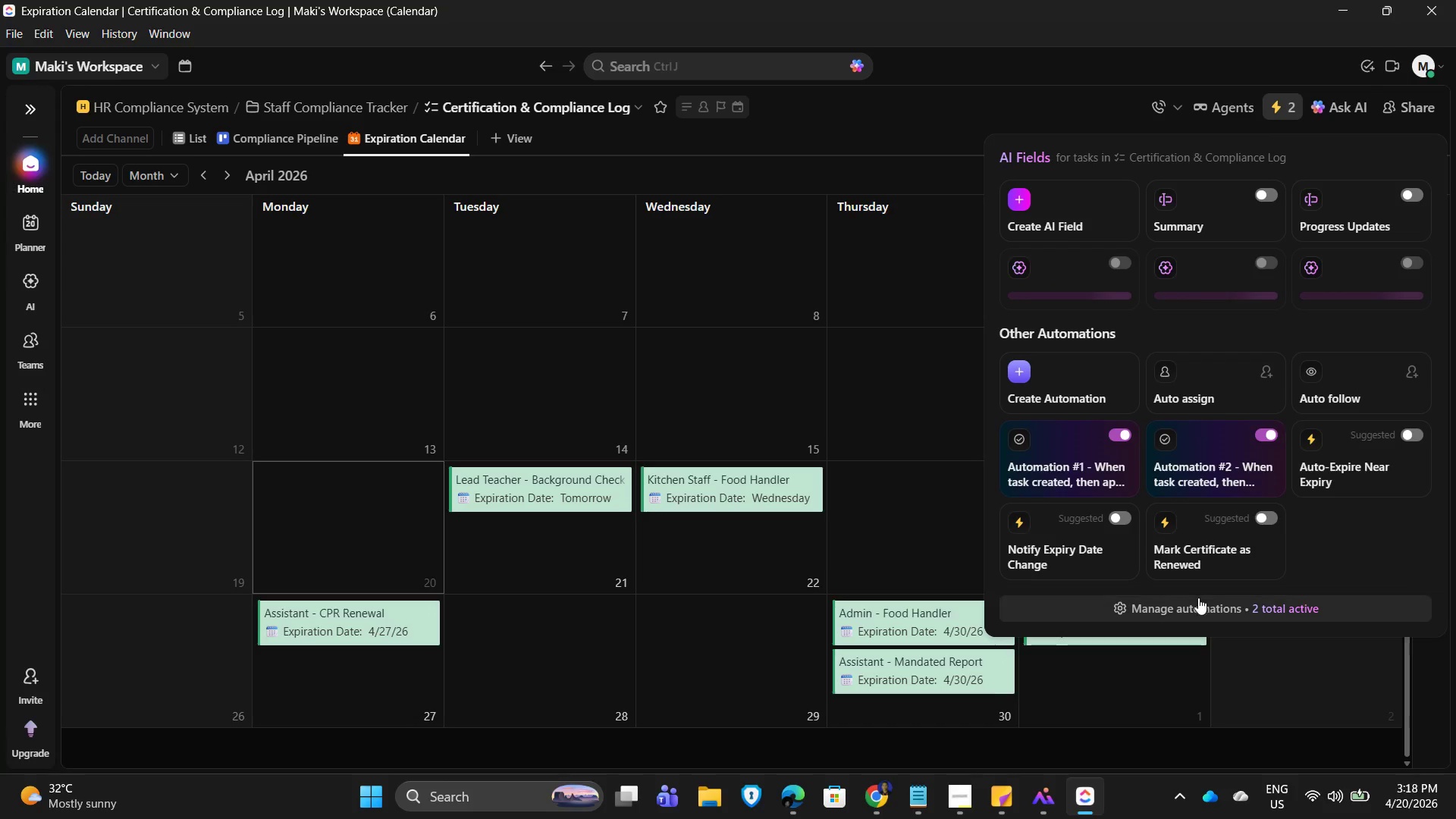 
left_click([1219, 608])
 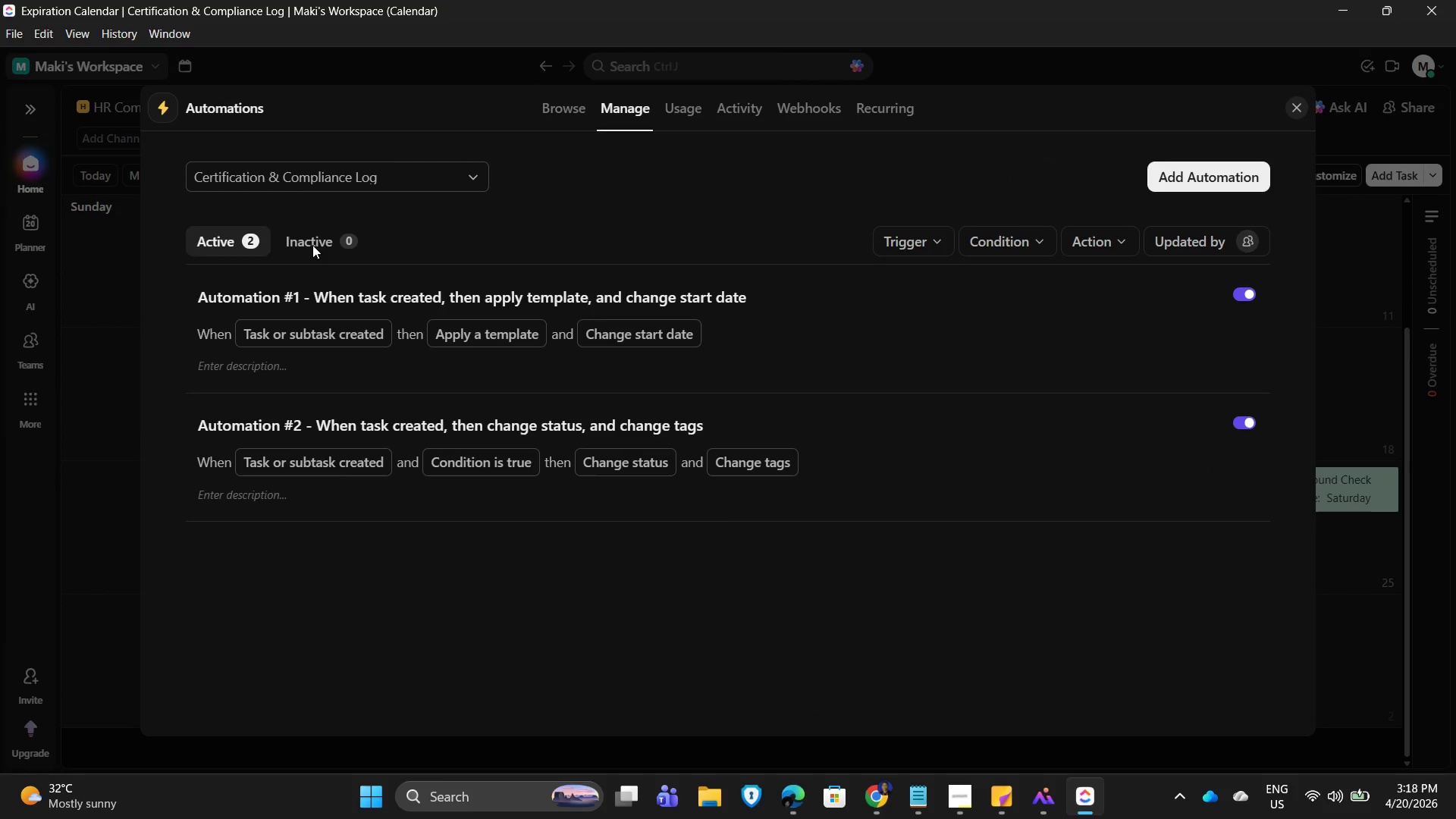 
left_click([902, 318])
 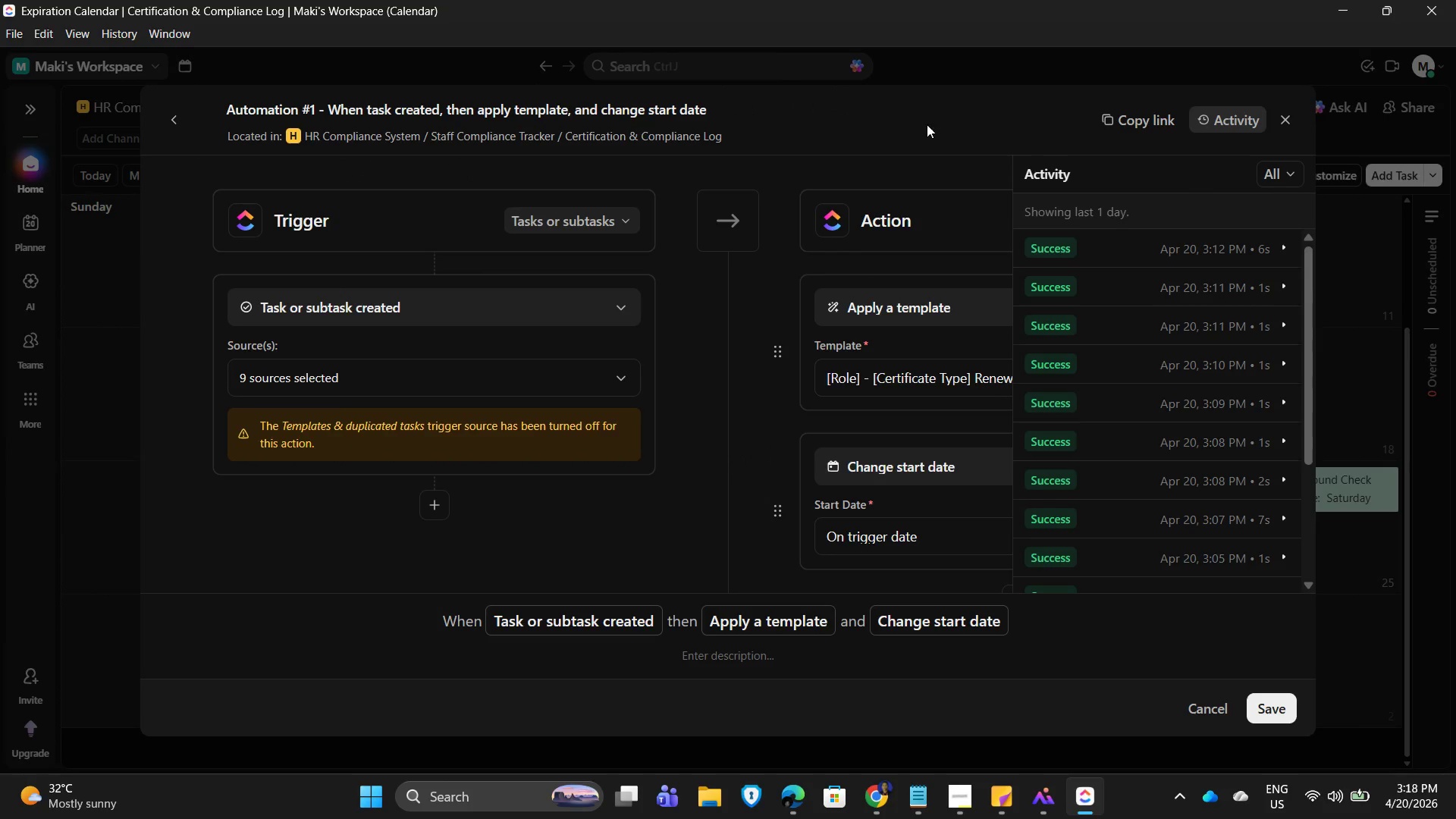 
left_click([925, 124])
 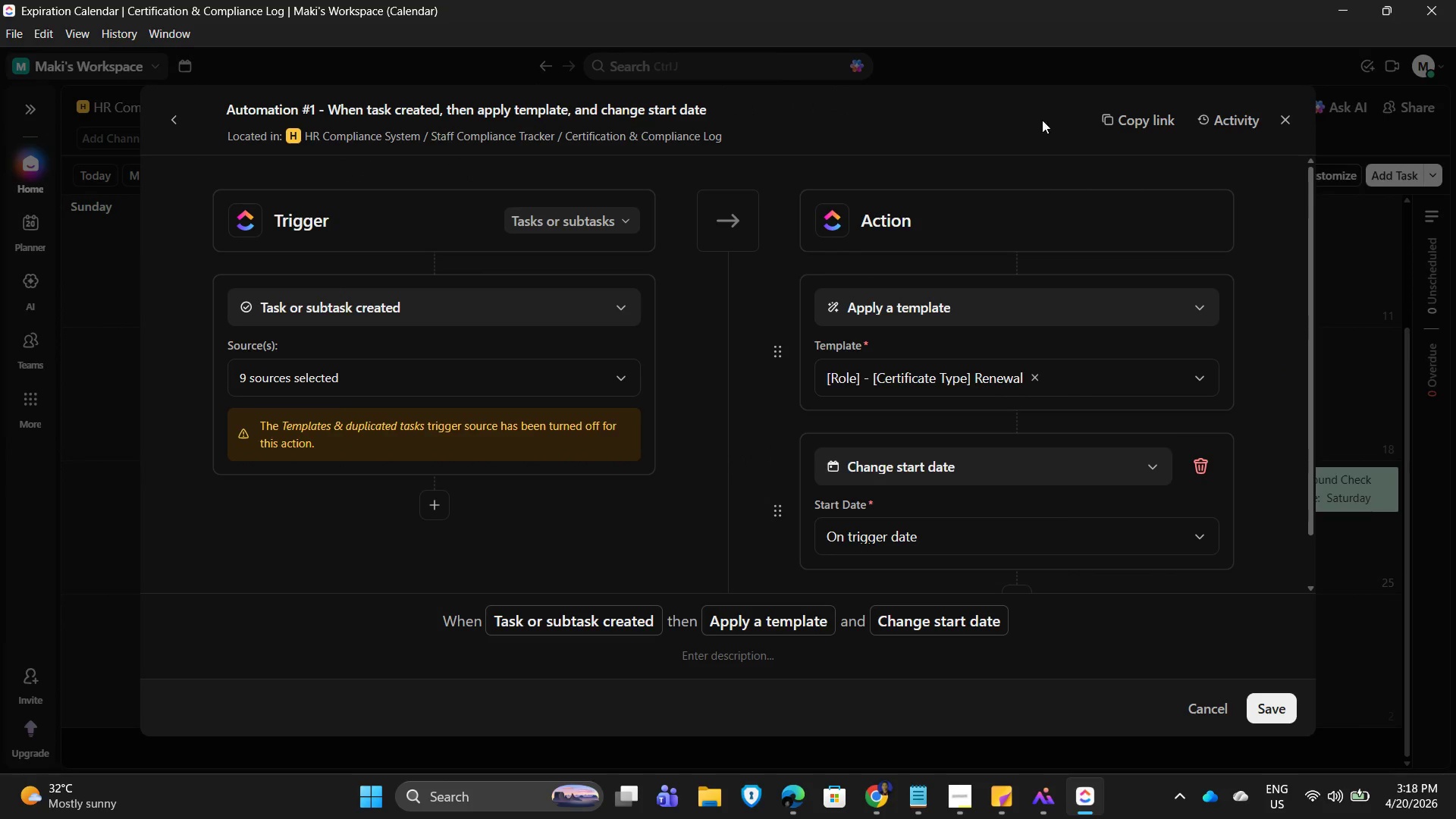 
left_click([1042, 120])
 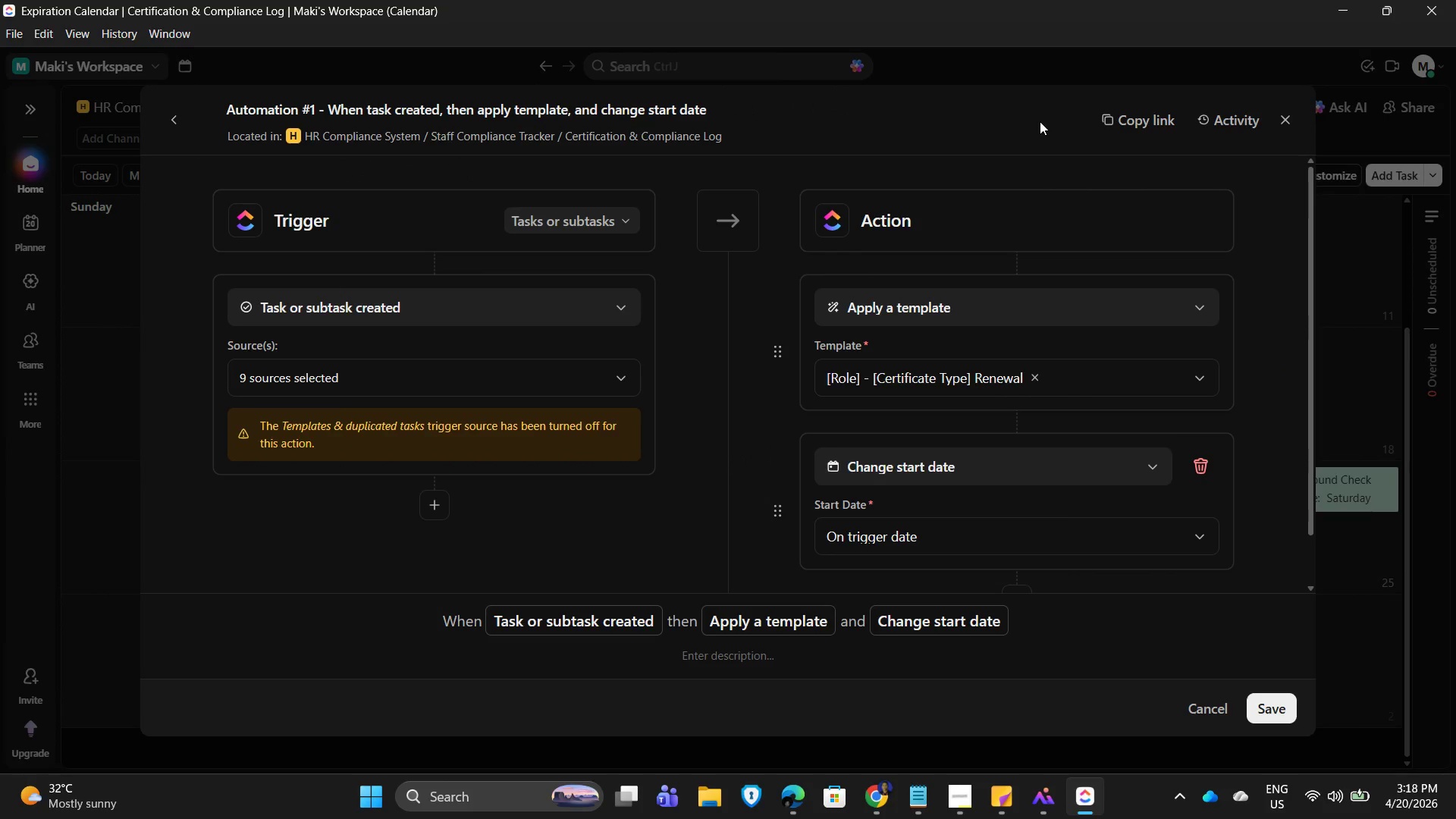 
key(PrintScreen)
 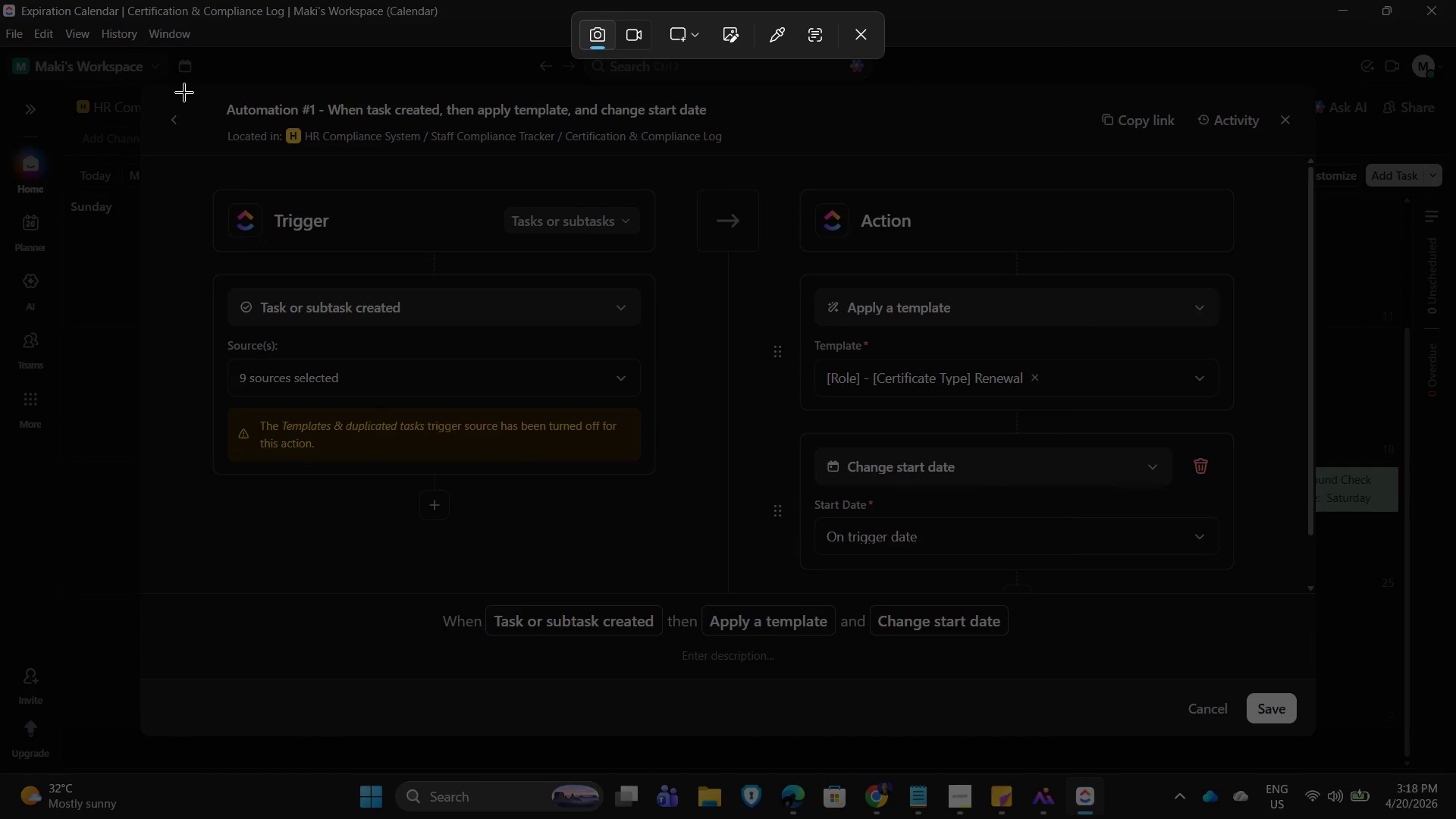 
left_click_drag(start_coordinate=[174, 93], to_coordinate=[1301, 727])
 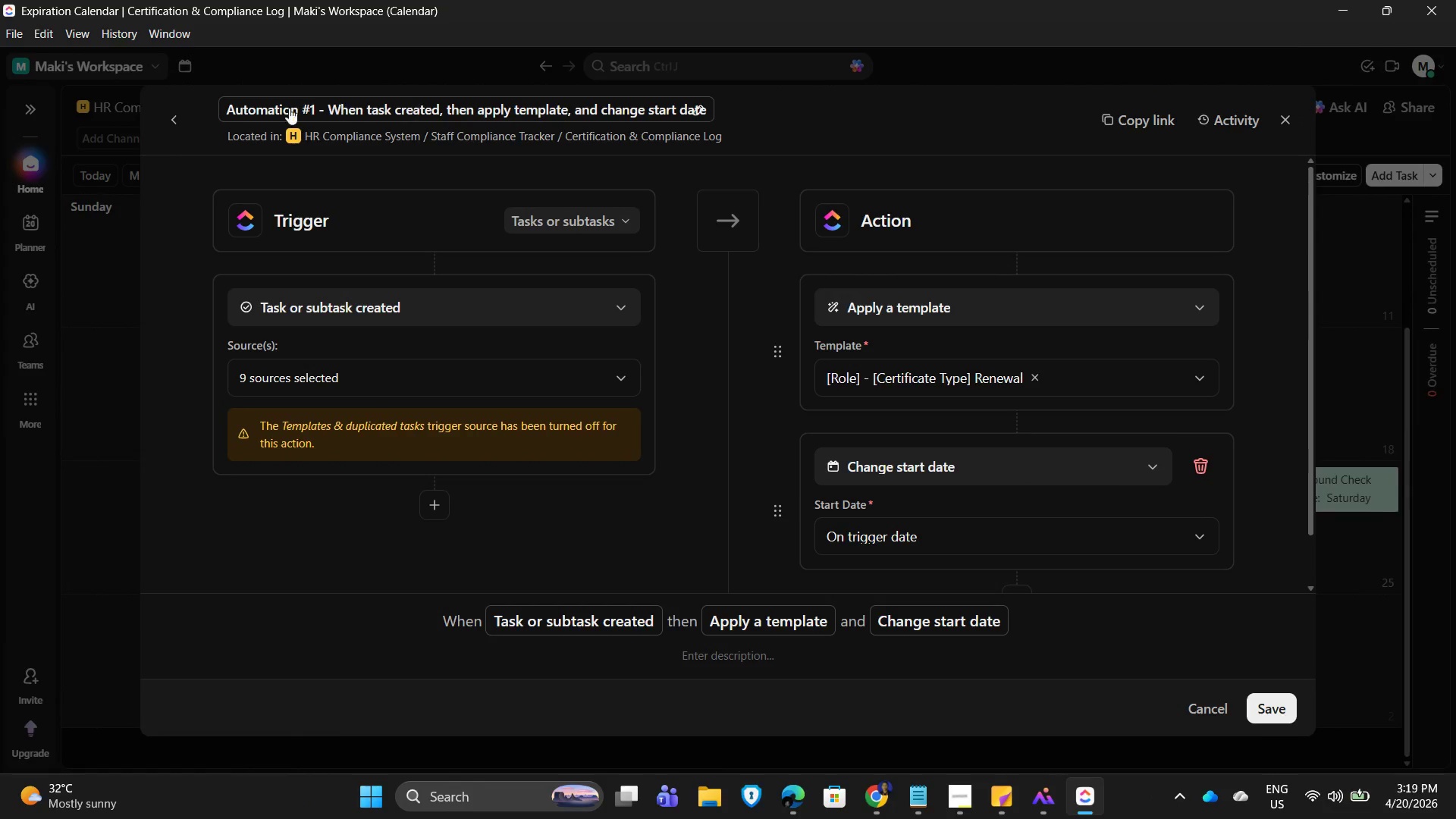 
left_click([170, 121])
 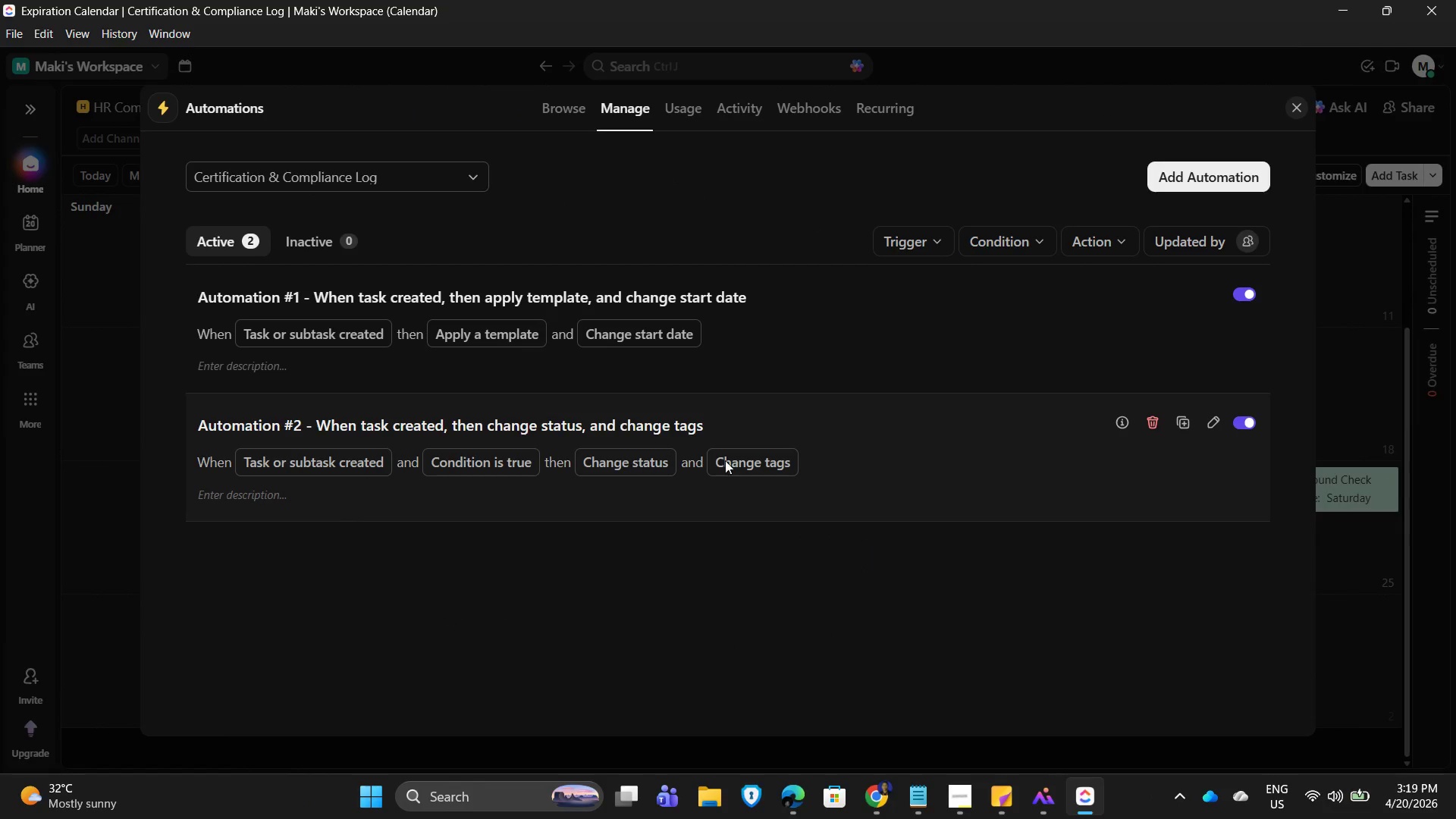 
left_click([939, 459])
 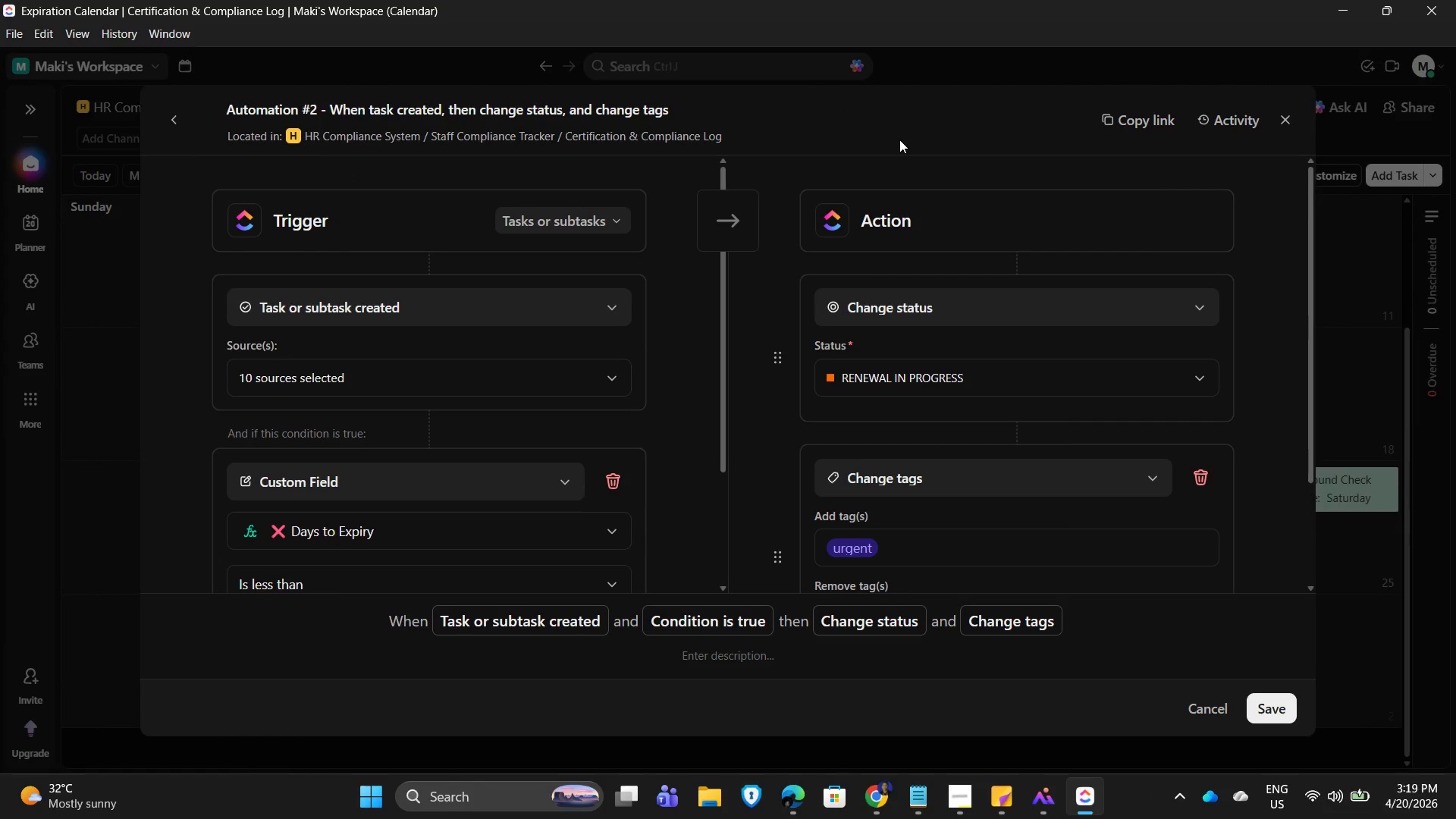 
key(PrintScreen)
 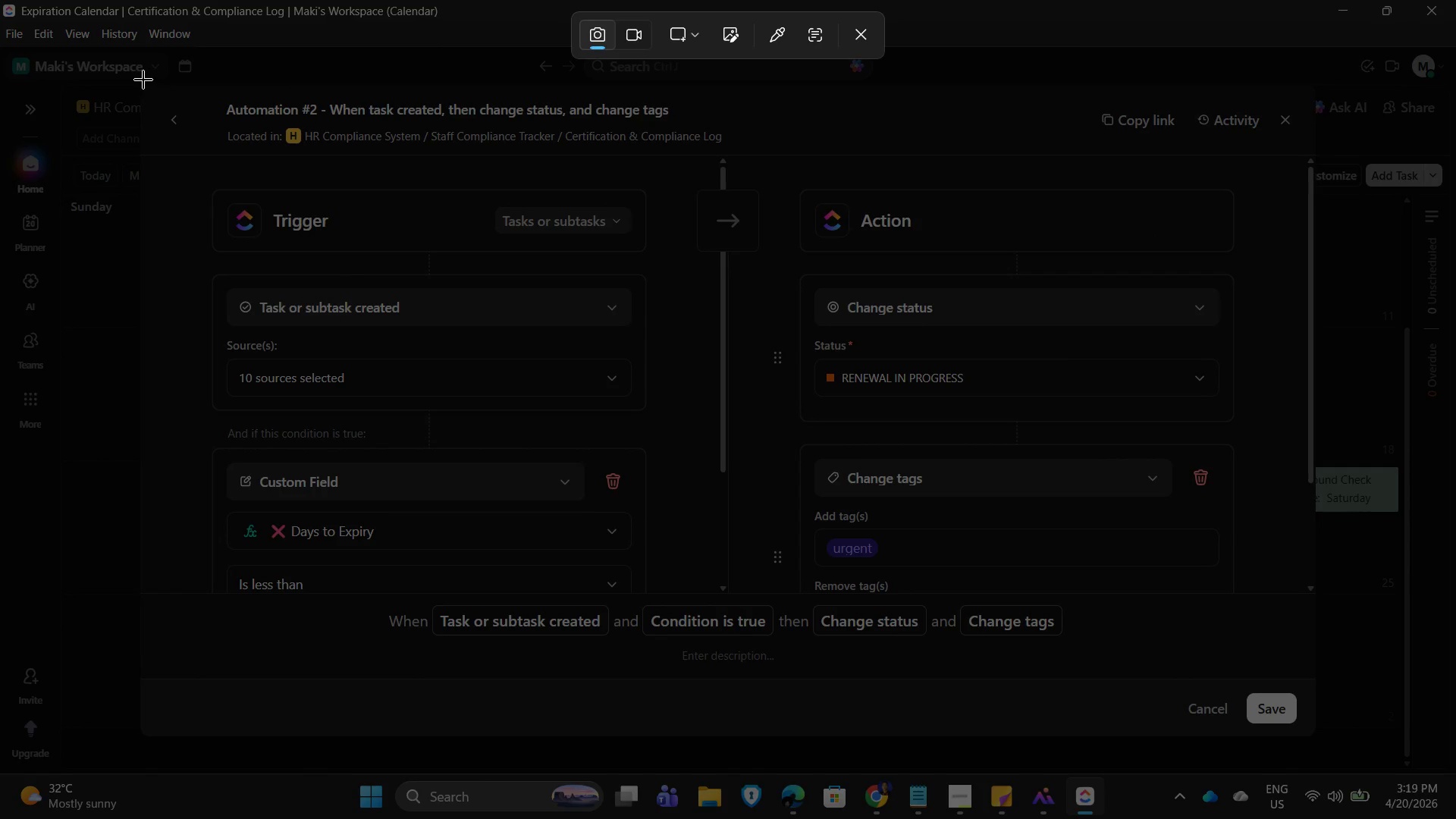 
left_click_drag(start_coordinate=[154, 84], to_coordinate=[1304, 726])